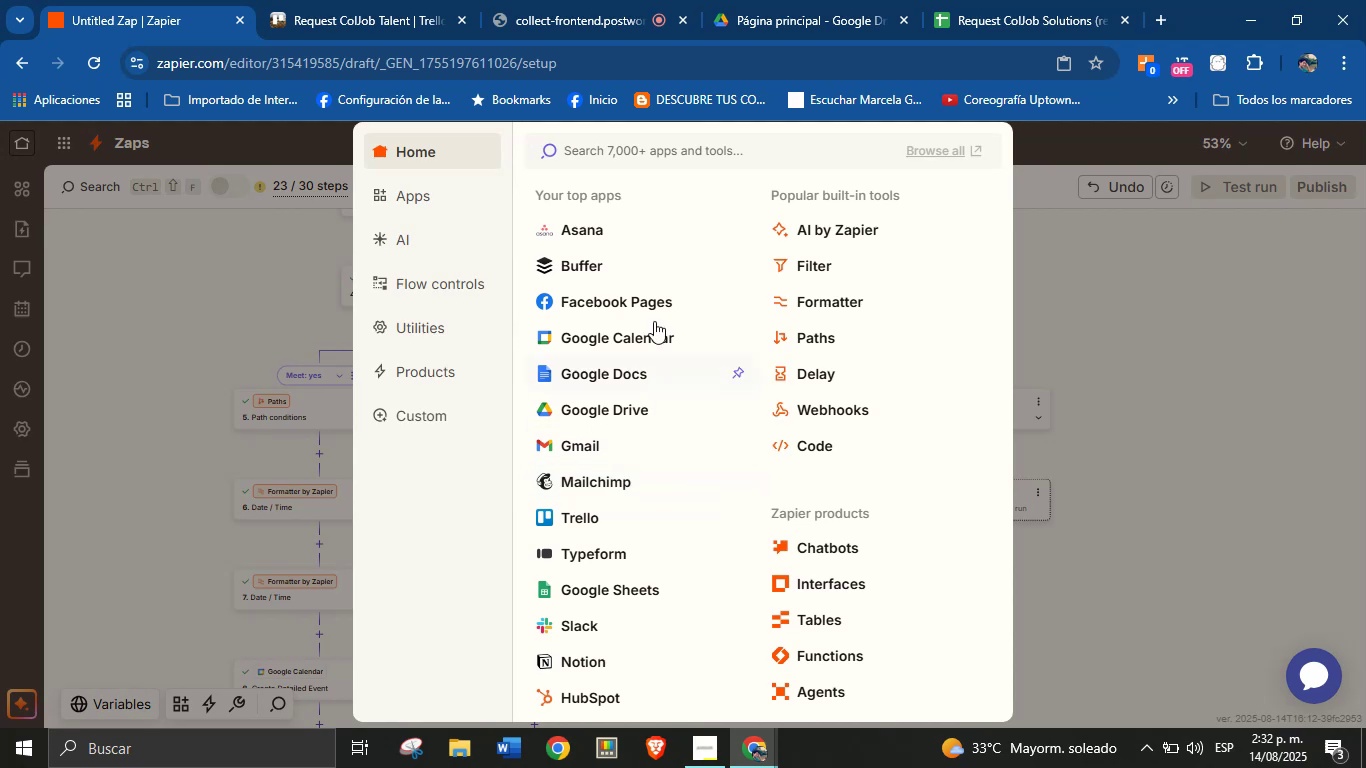 
left_click([819, 304])
 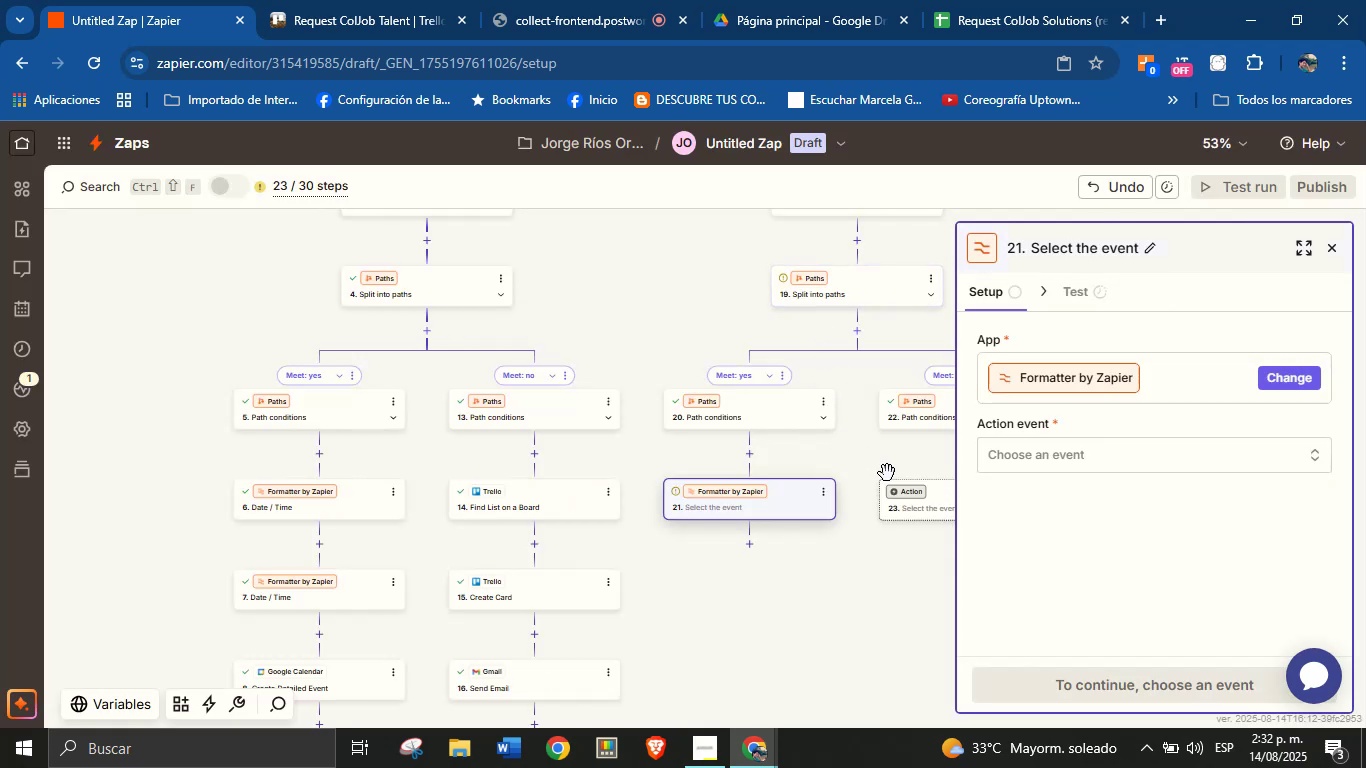 
left_click([1018, 452])
 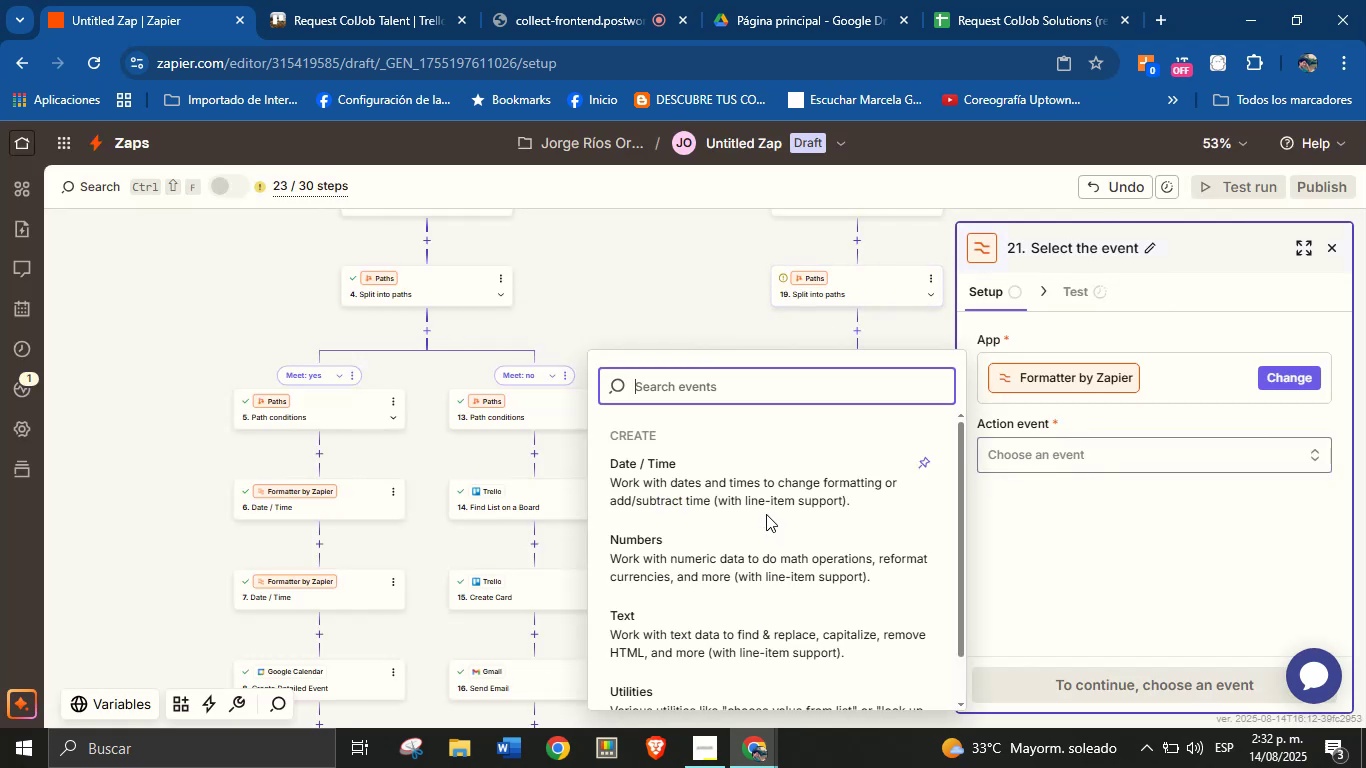 
scroll: coordinate [739, 659], scroll_direction: down, amount: 2.0
 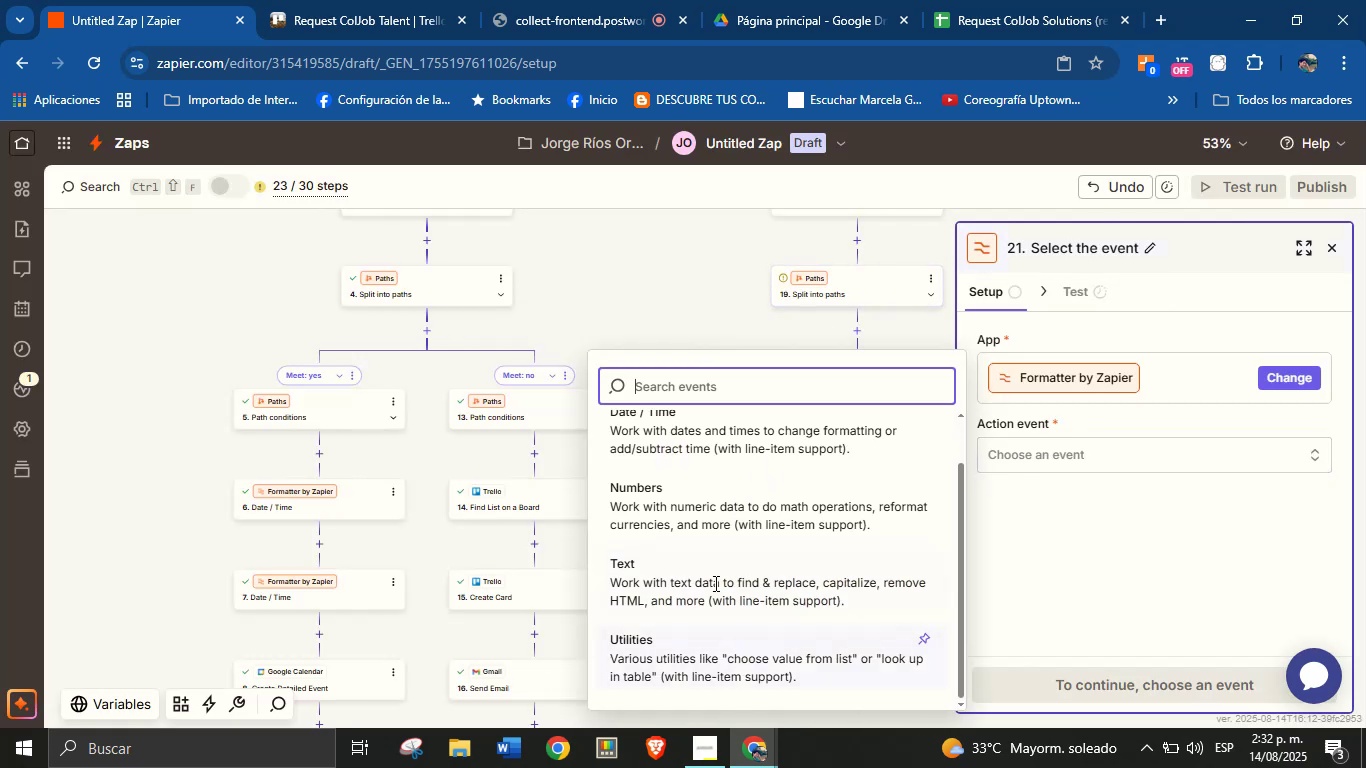 
scroll: coordinate [696, 504], scroll_direction: up, amount: 1.0
 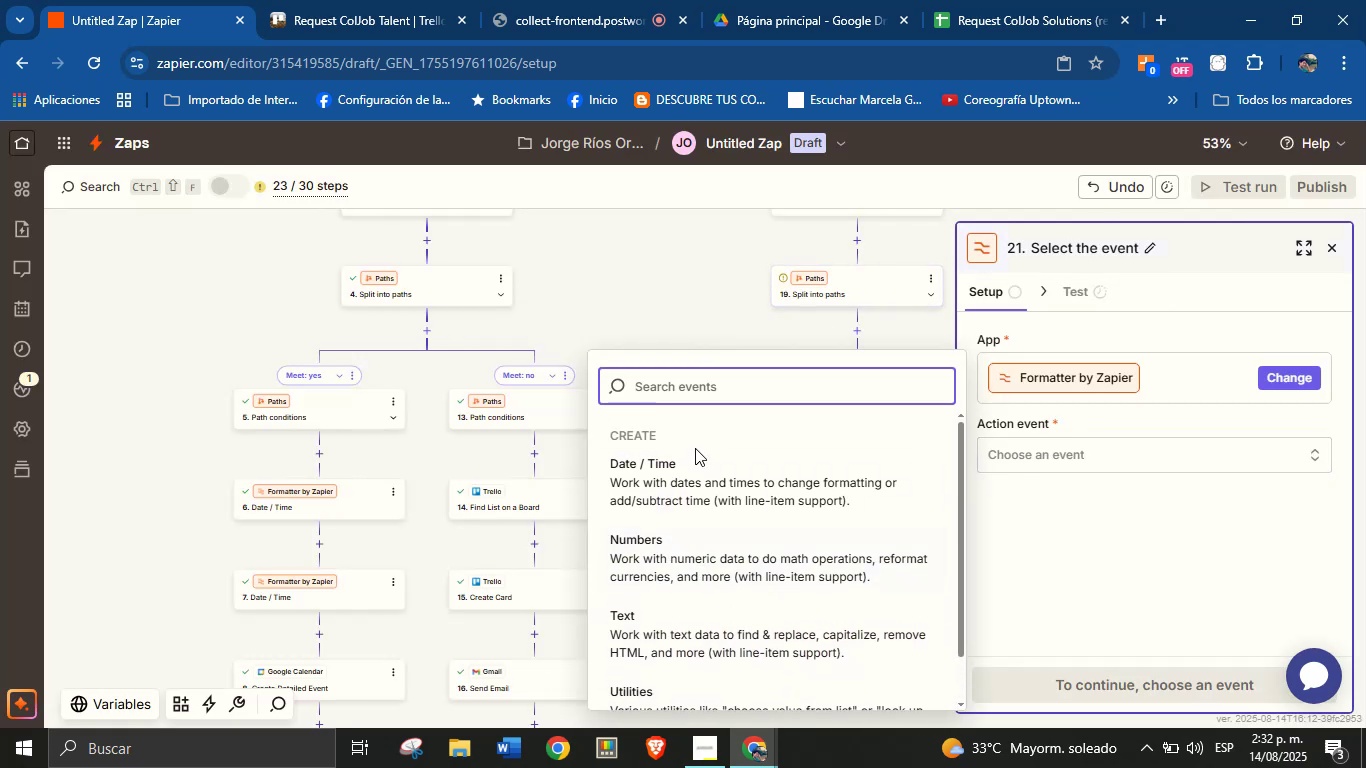 
left_click([695, 464])
 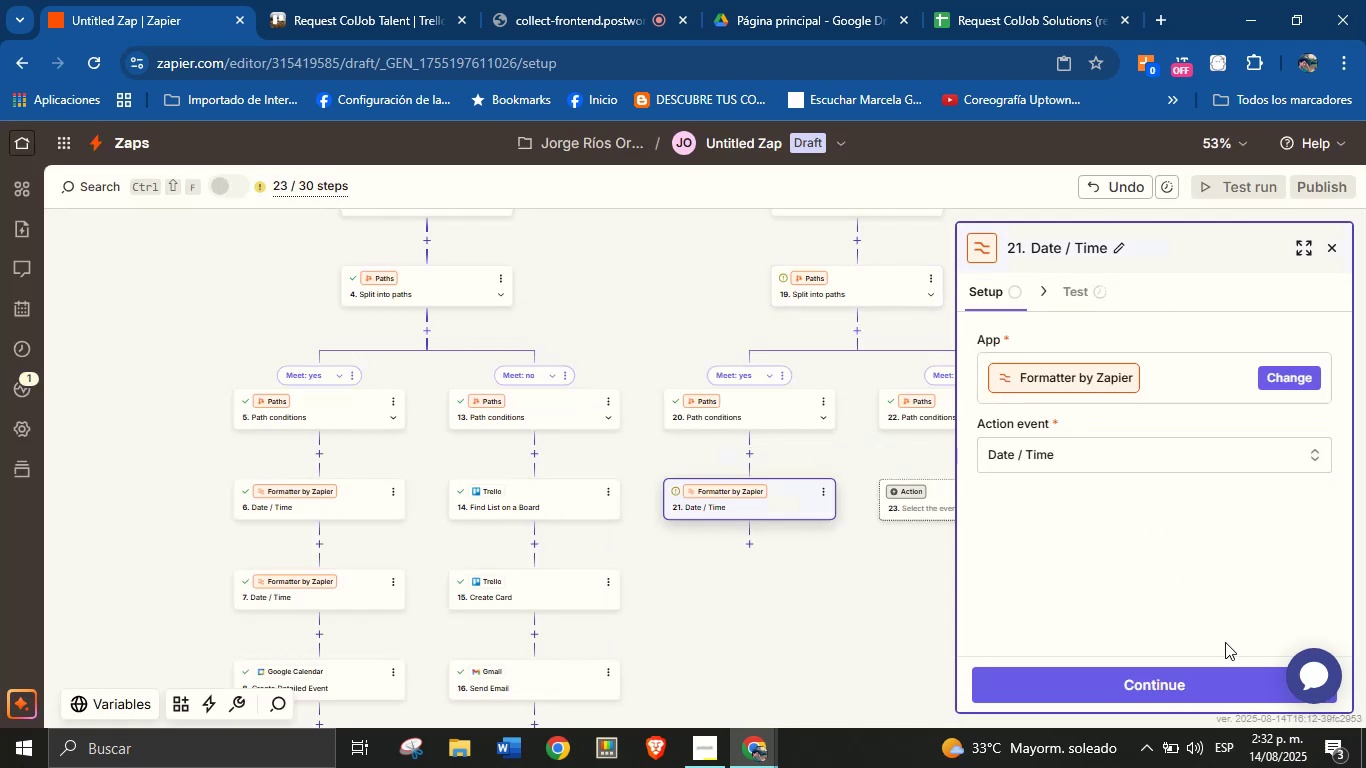 
left_click([1193, 679])
 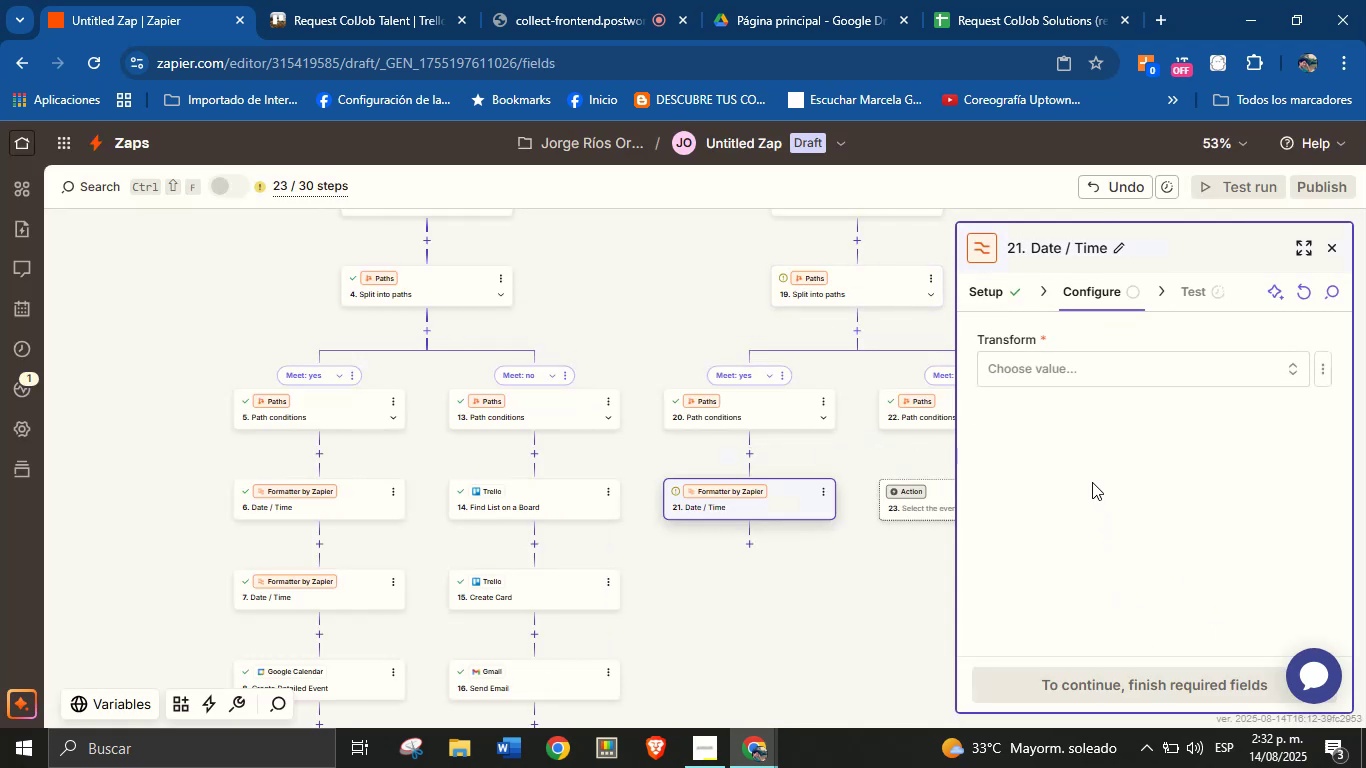 
left_click([1089, 367])
 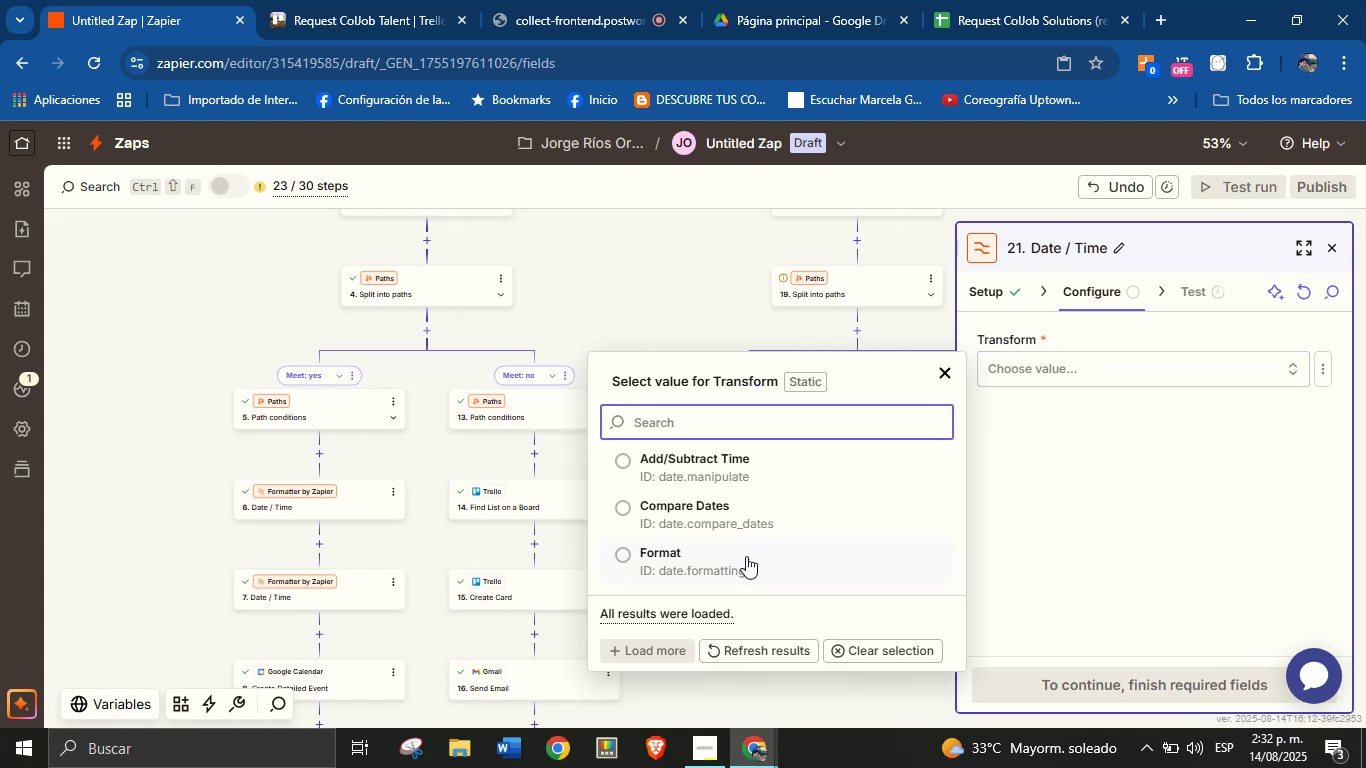 
left_click([716, 547])
 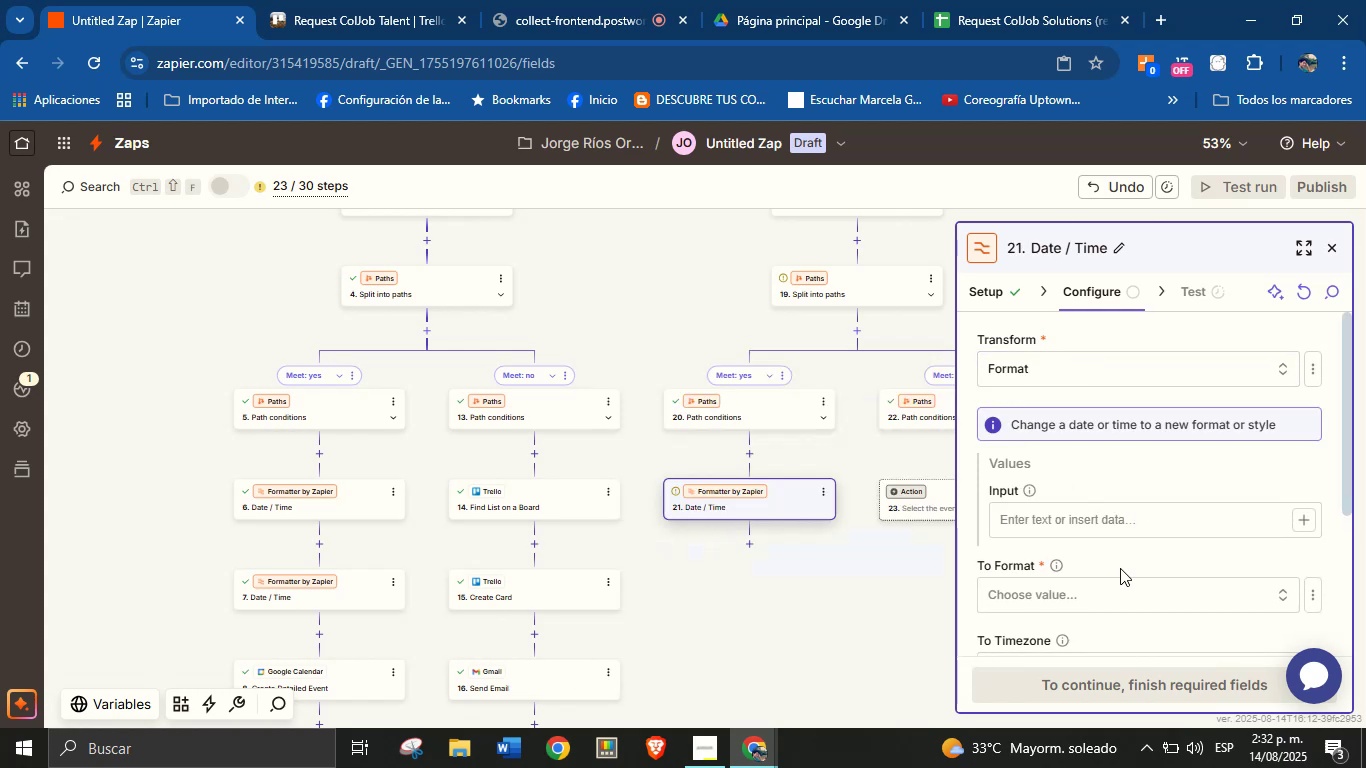 
left_click([1306, 523])
 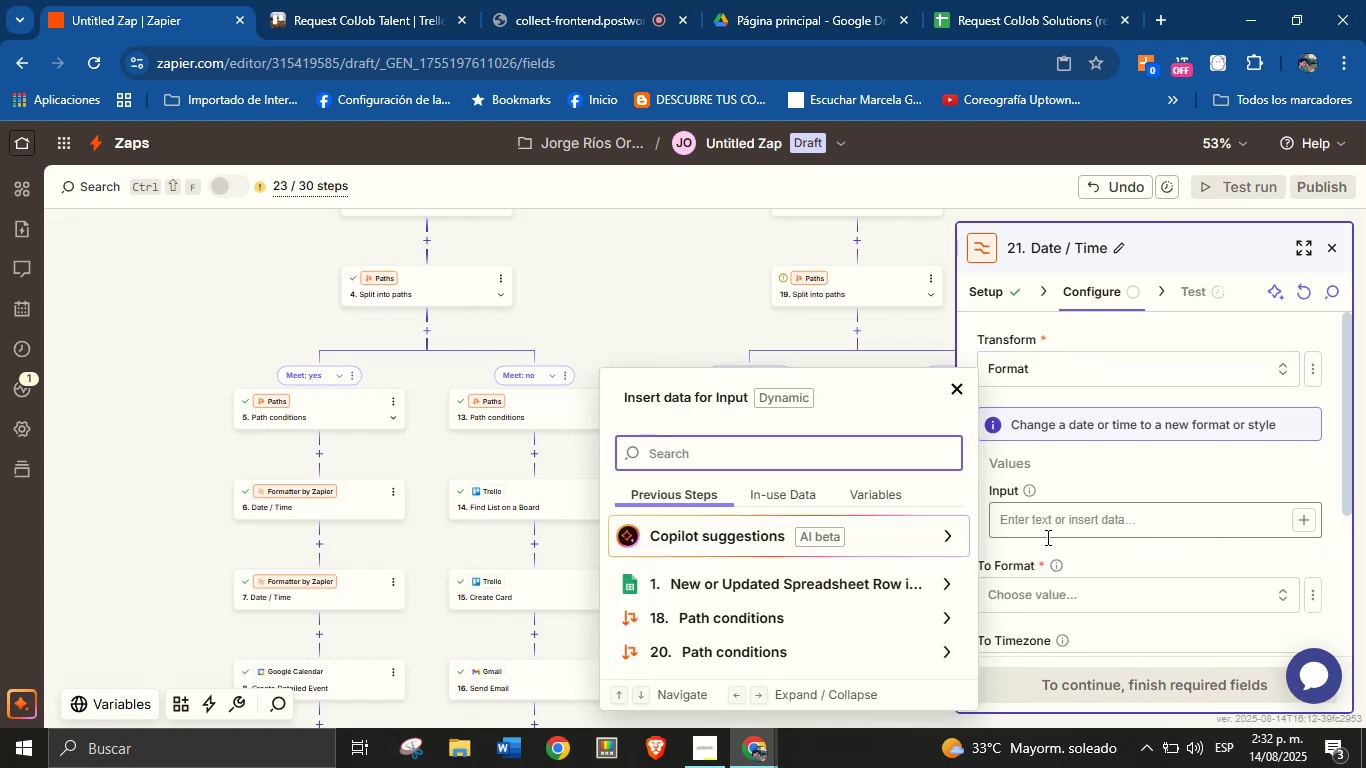 
scroll: coordinate [889, 591], scroll_direction: down, amount: 2.0
 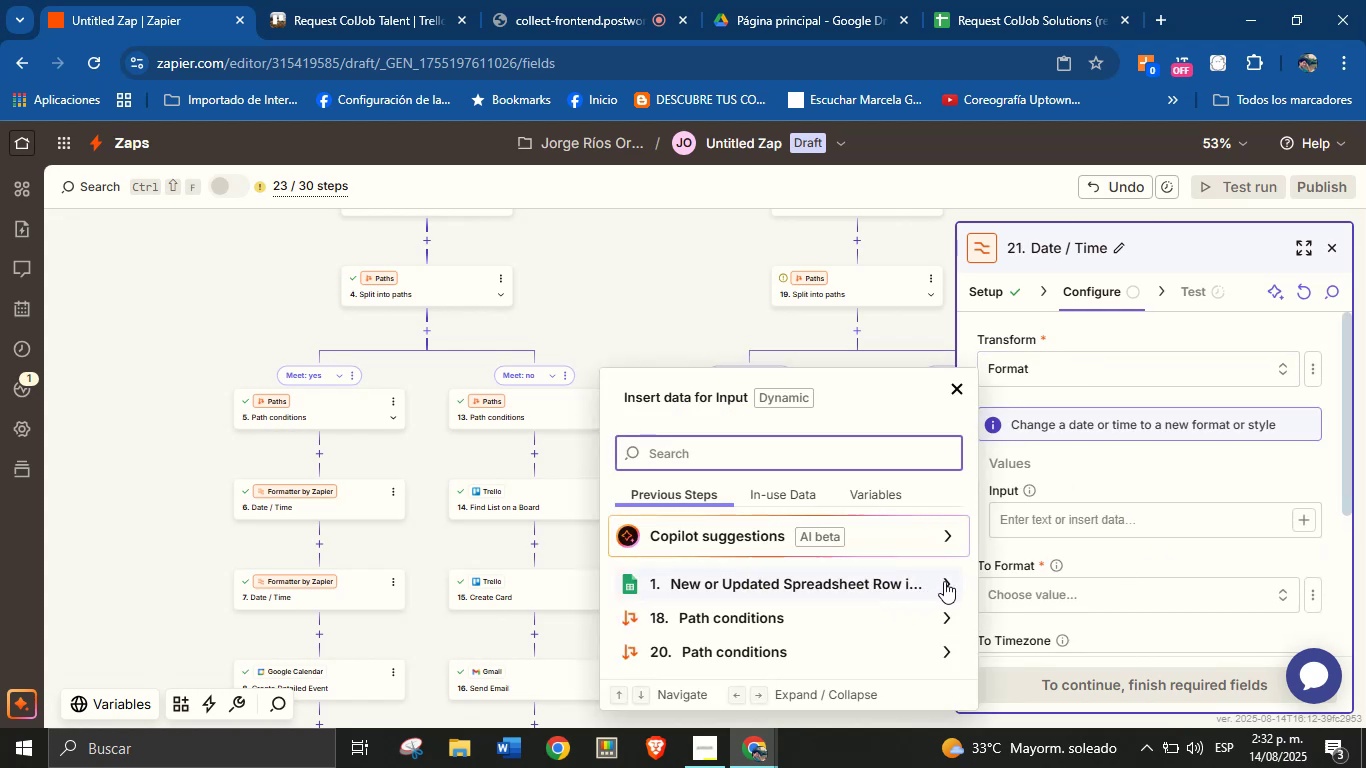 
left_click([944, 583])
 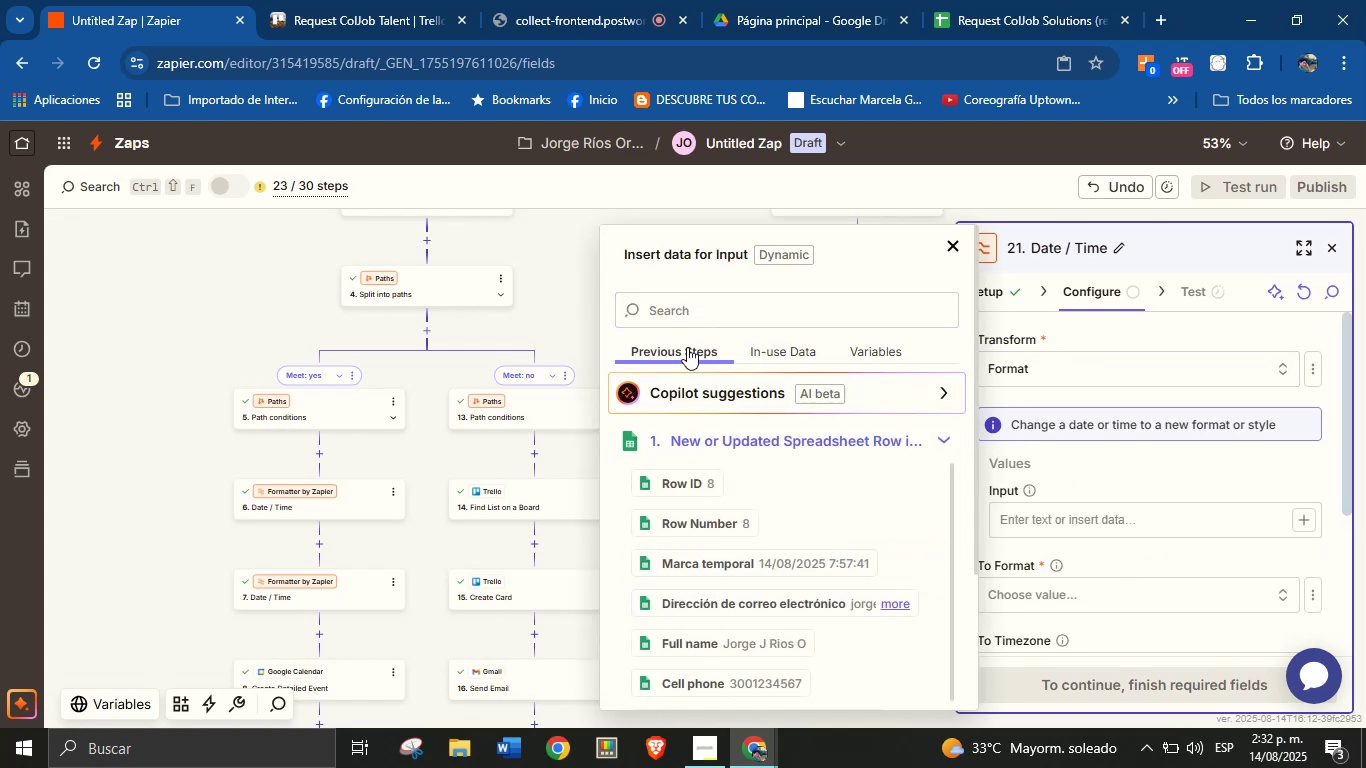 
left_click([687, 299])
 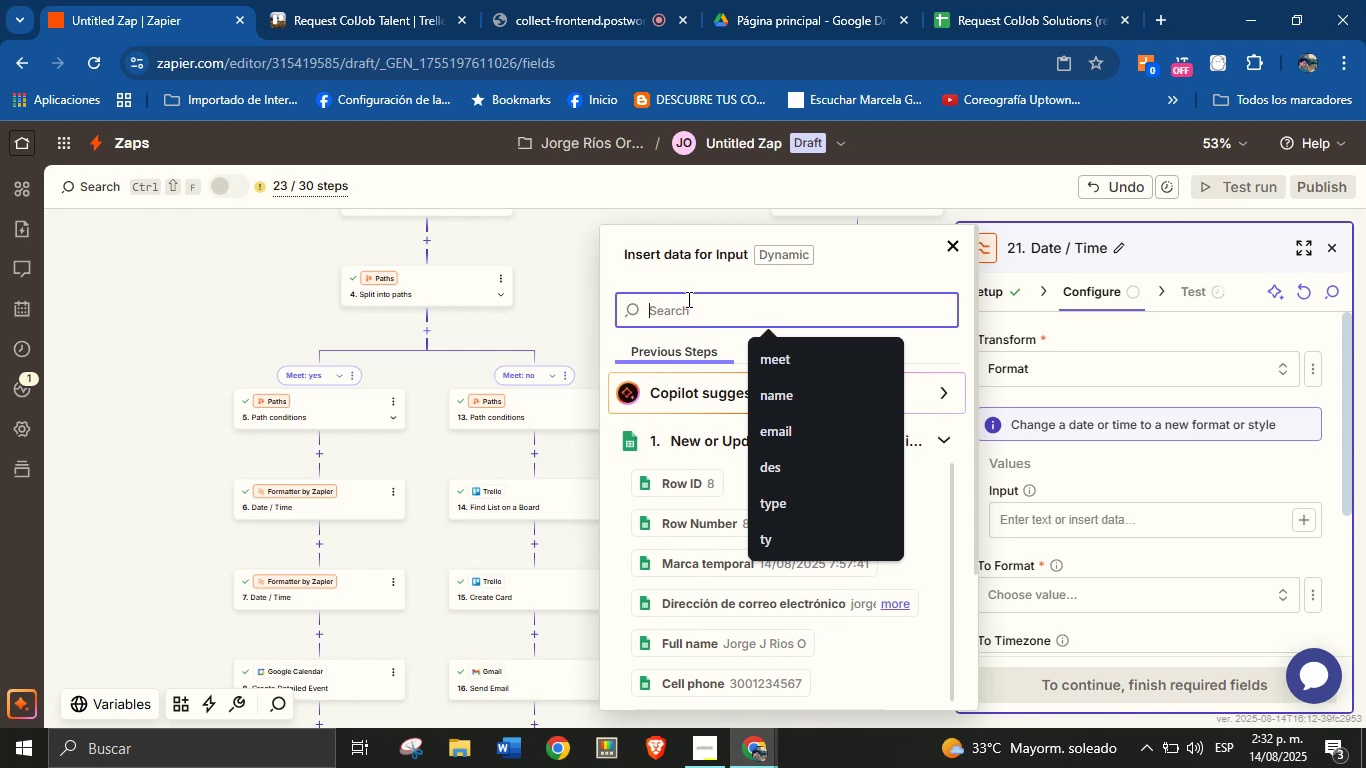 
type(meet)
 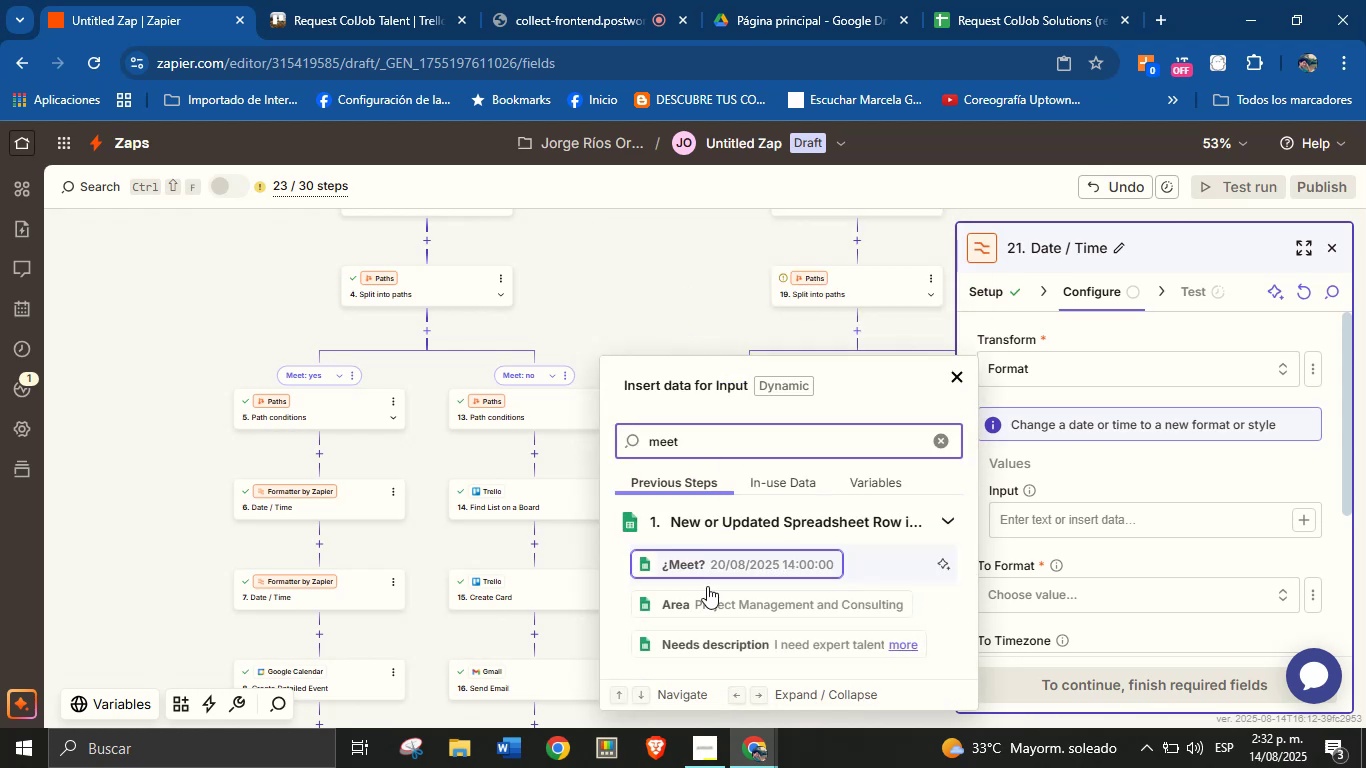 
left_click([727, 562])
 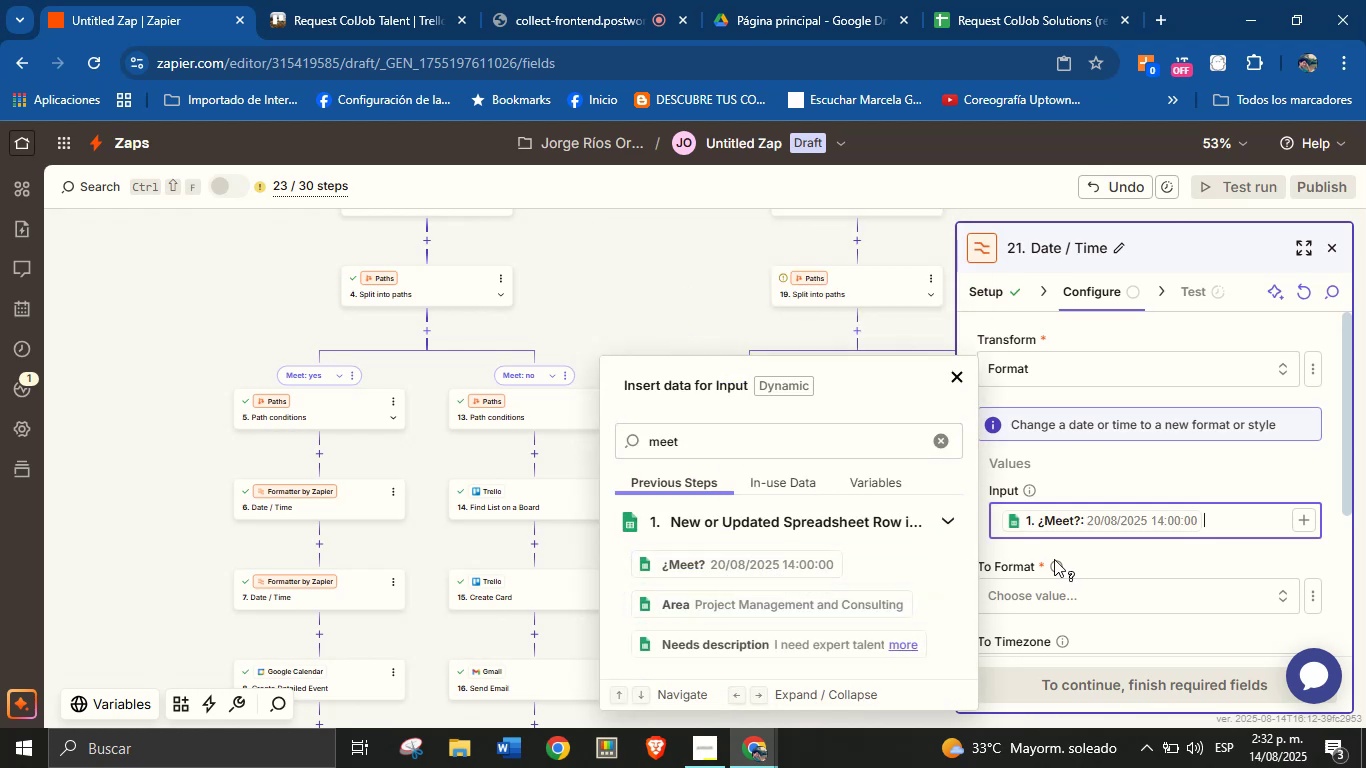 
left_click([1106, 557])
 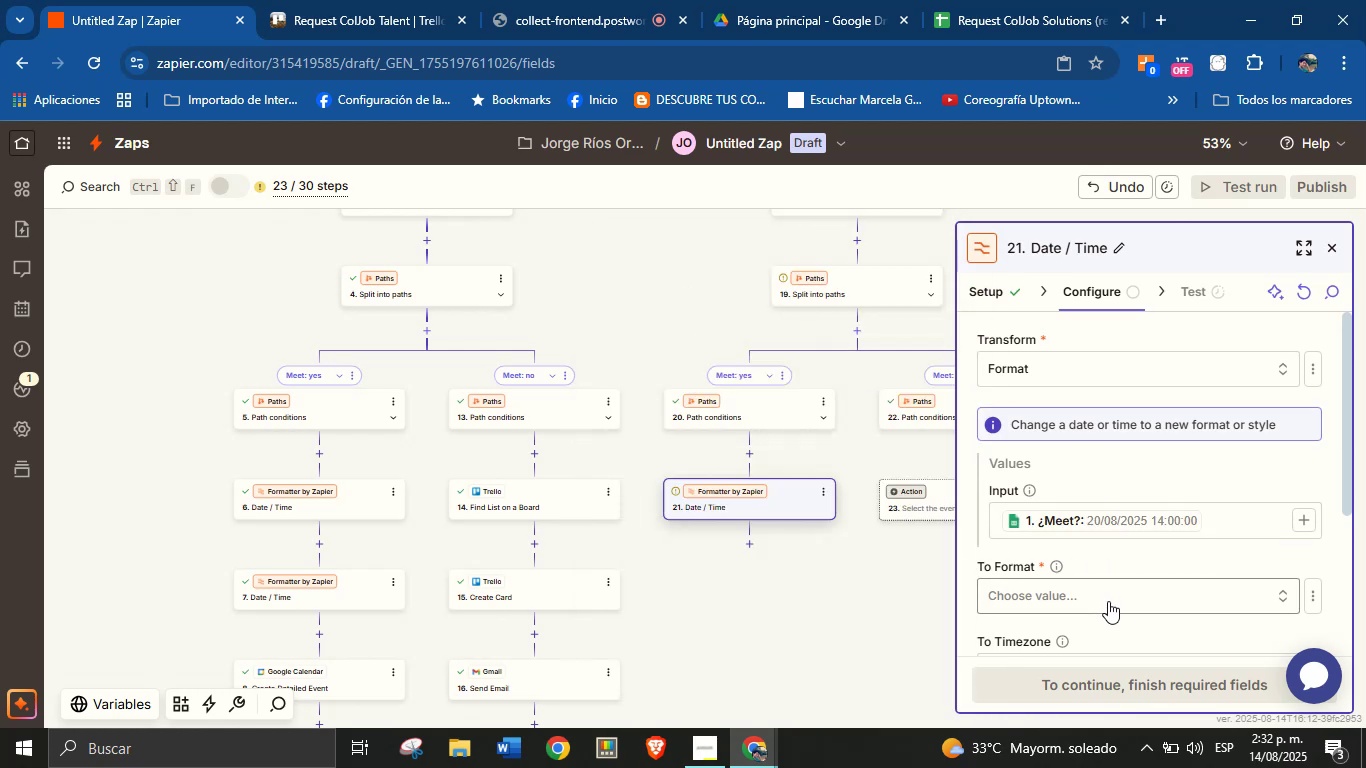 
left_click([1108, 597])
 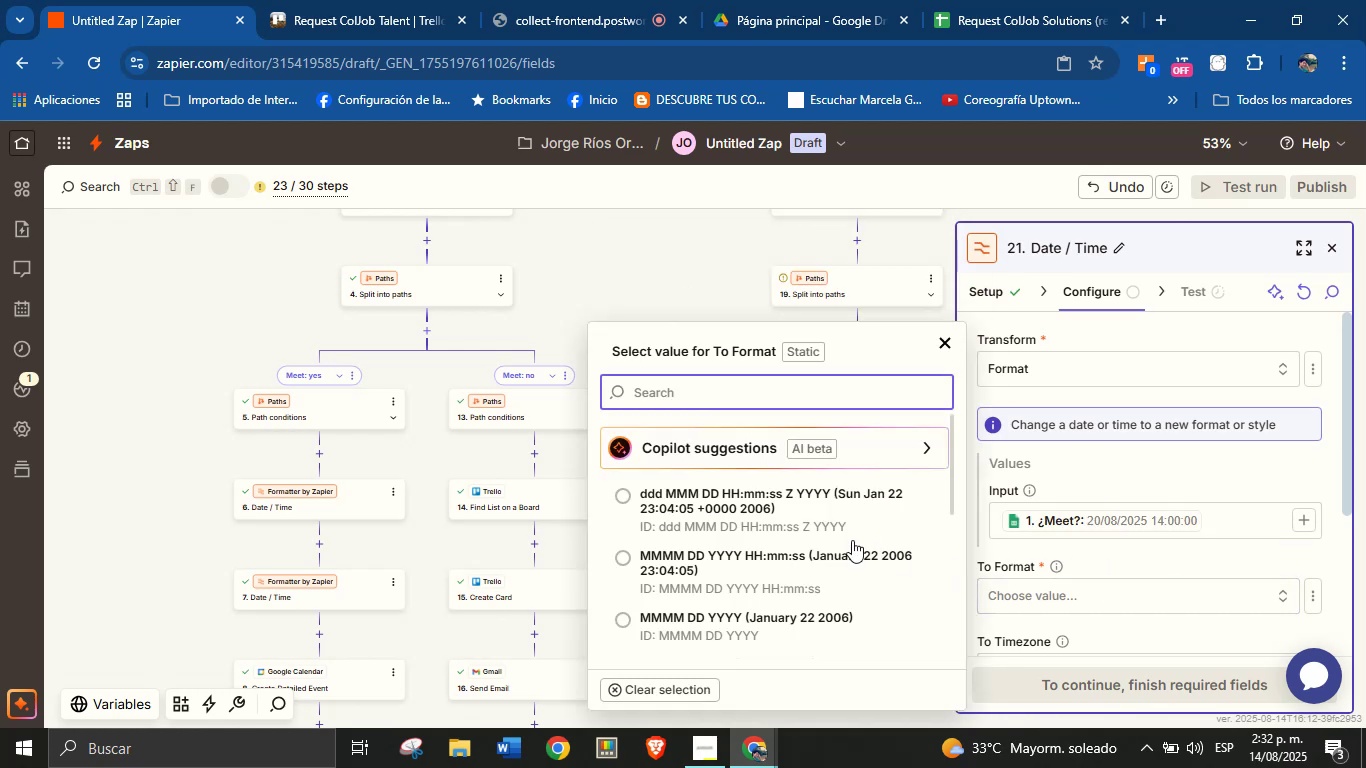 
scroll: coordinate [820, 546], scroll_direction: down, amount: 2.0
 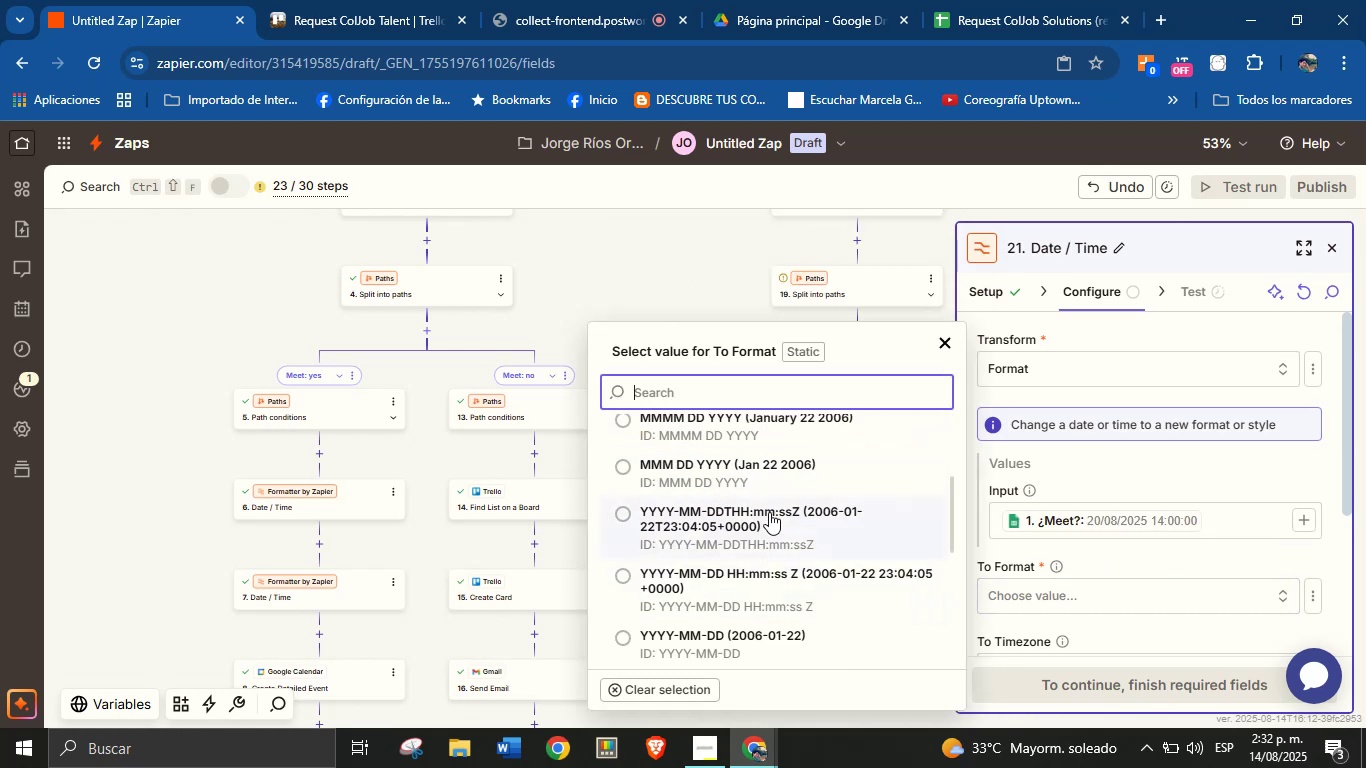 
left_click([765, 522])
 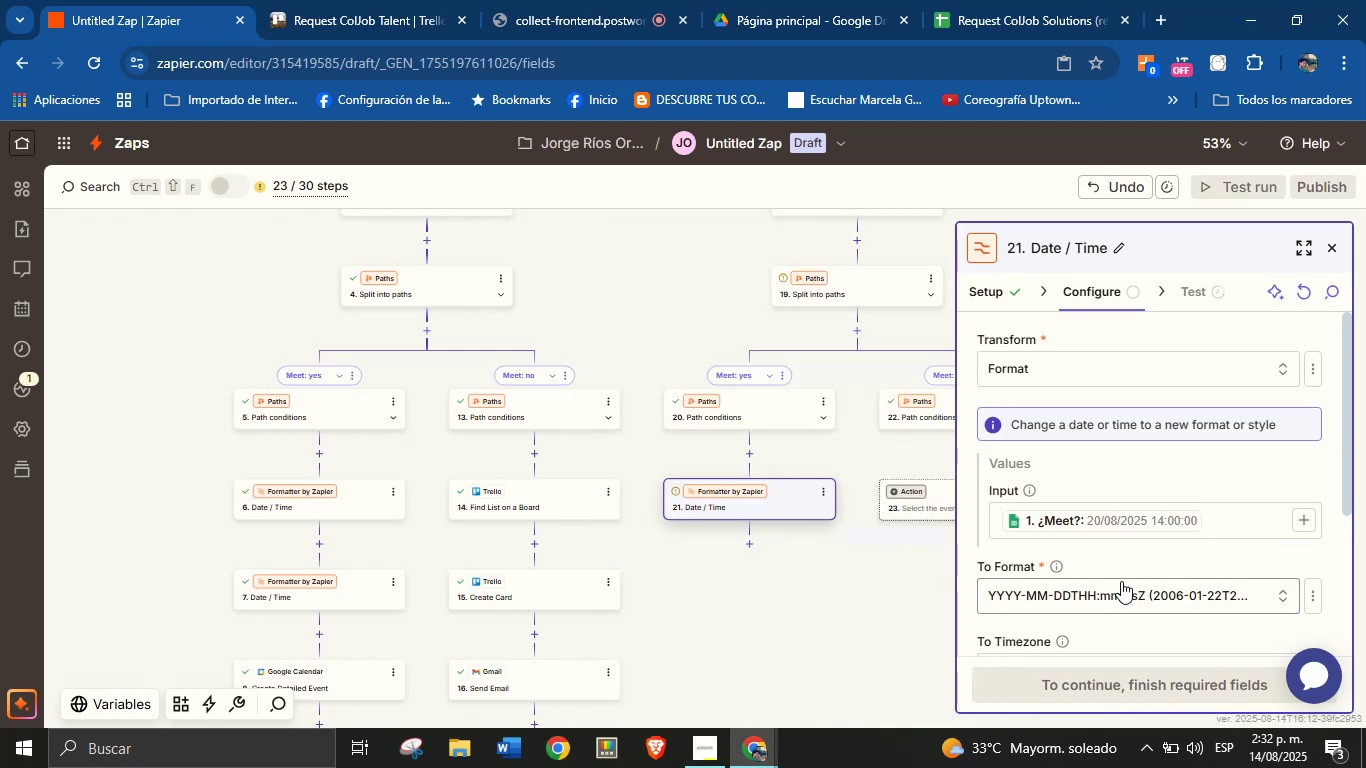 
left_click([1143, 548])
 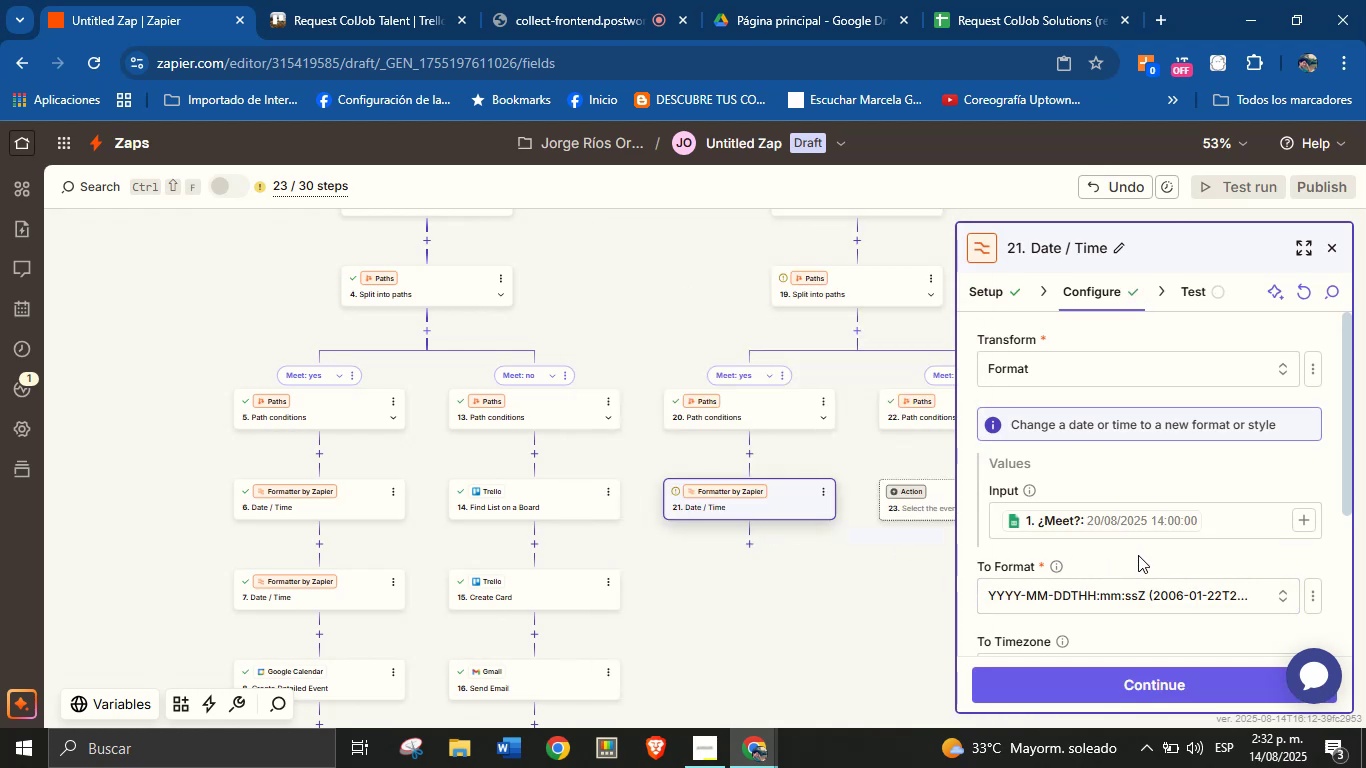 
scroll: coordinate [1132, 561], scroll_direction: none, amount: 0.0
 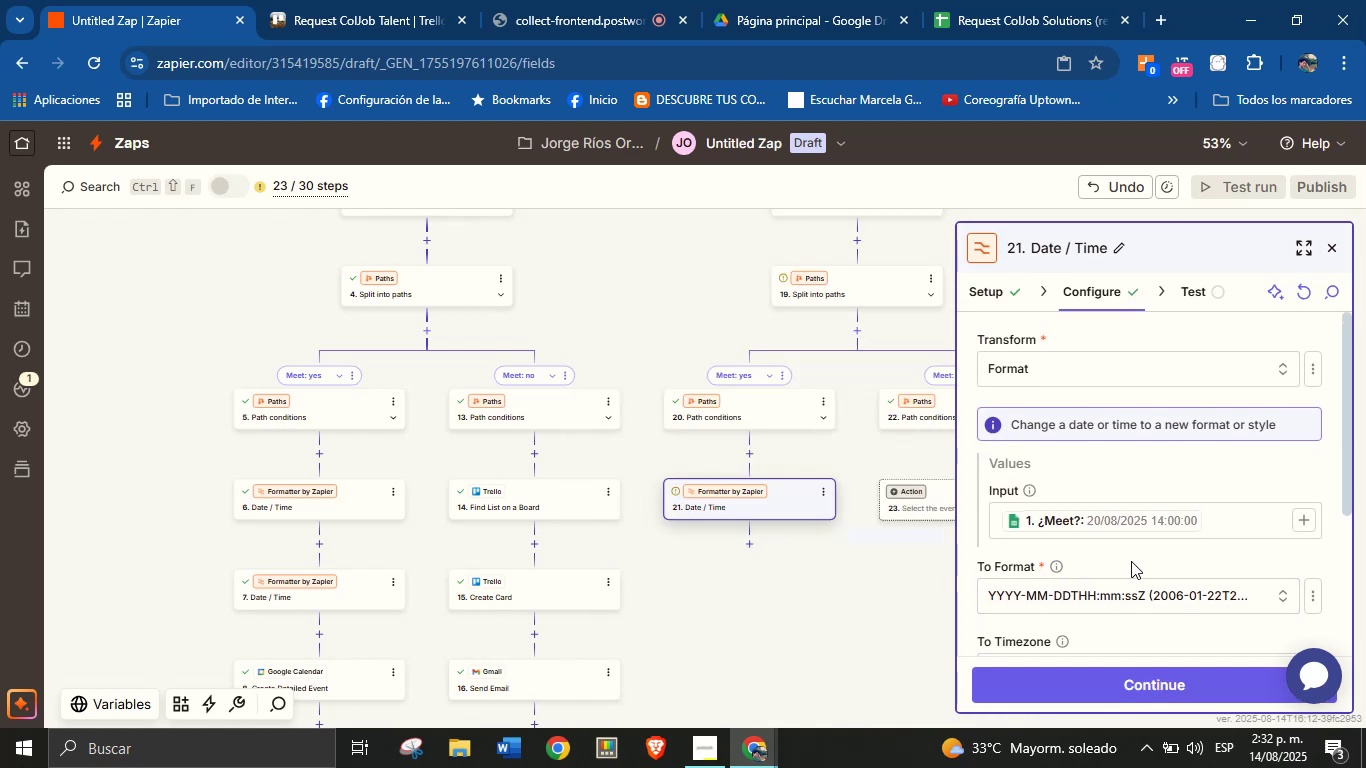 
scroll: coordinate [1073, 525], scroll_direction: down, amount: 6.0
 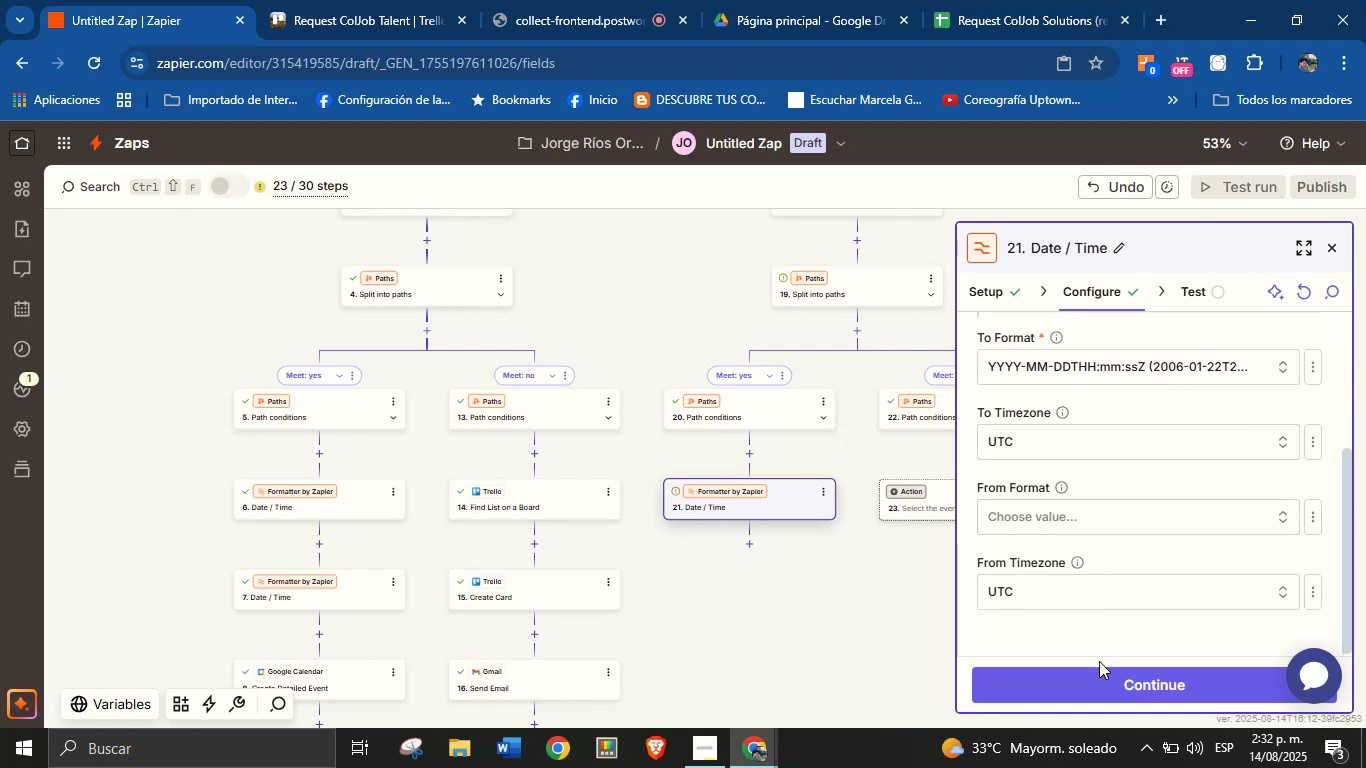 
left_click([1101, 668])
 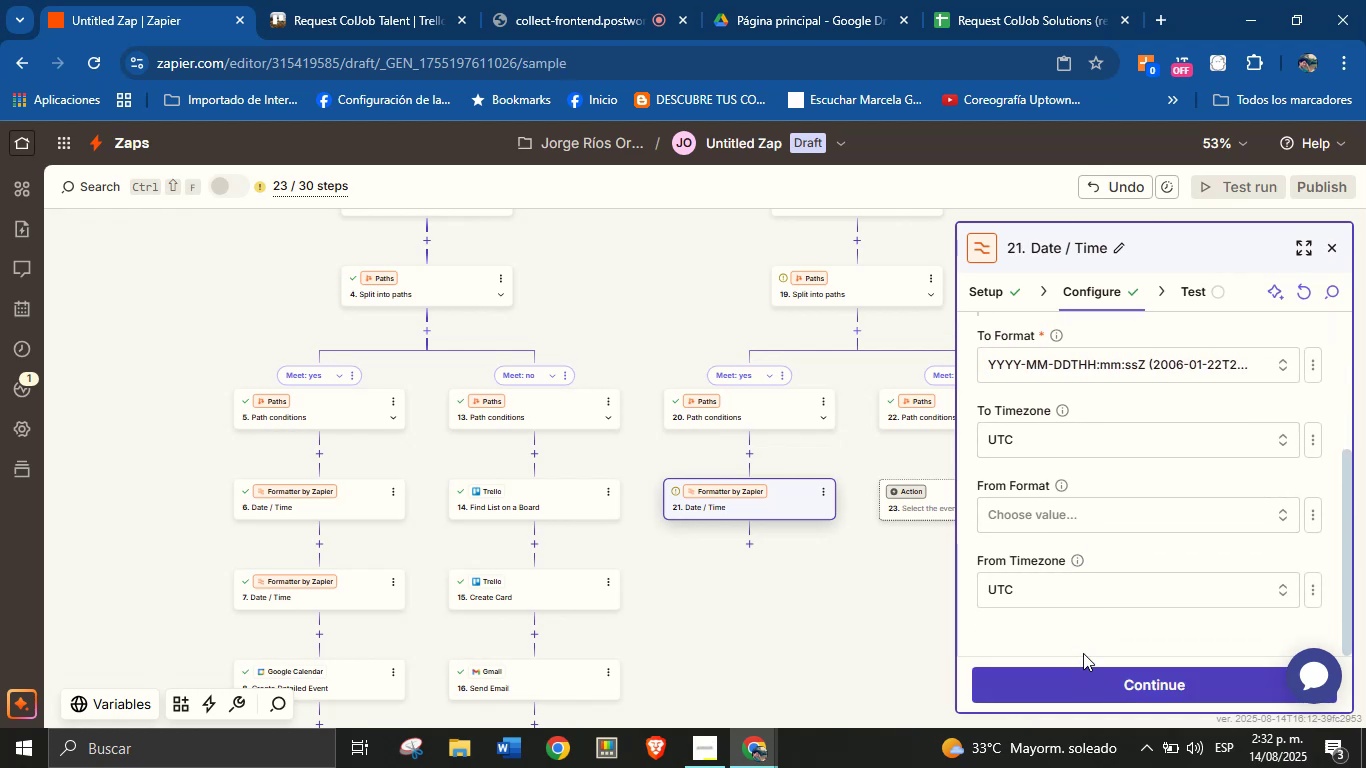 
left_click([1087, 676])
 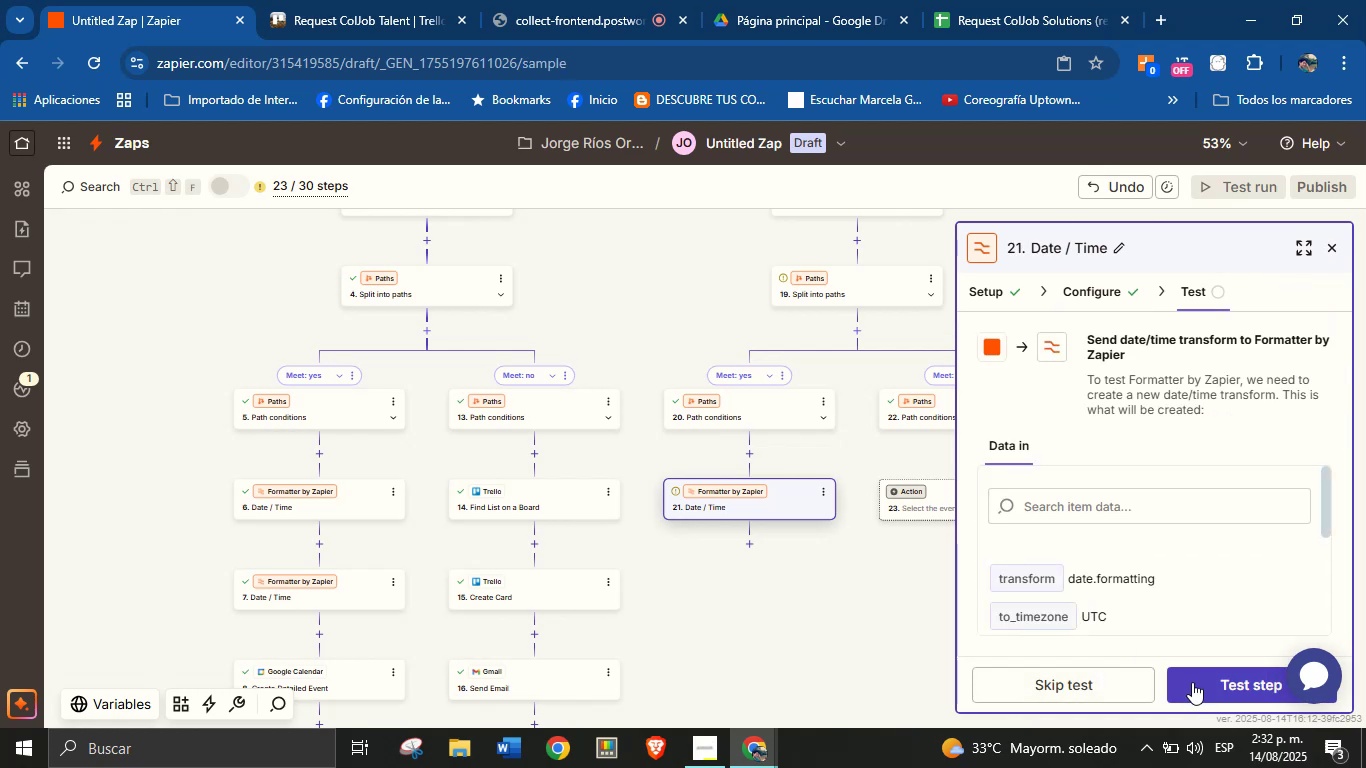 
left_click([1195, 681])
 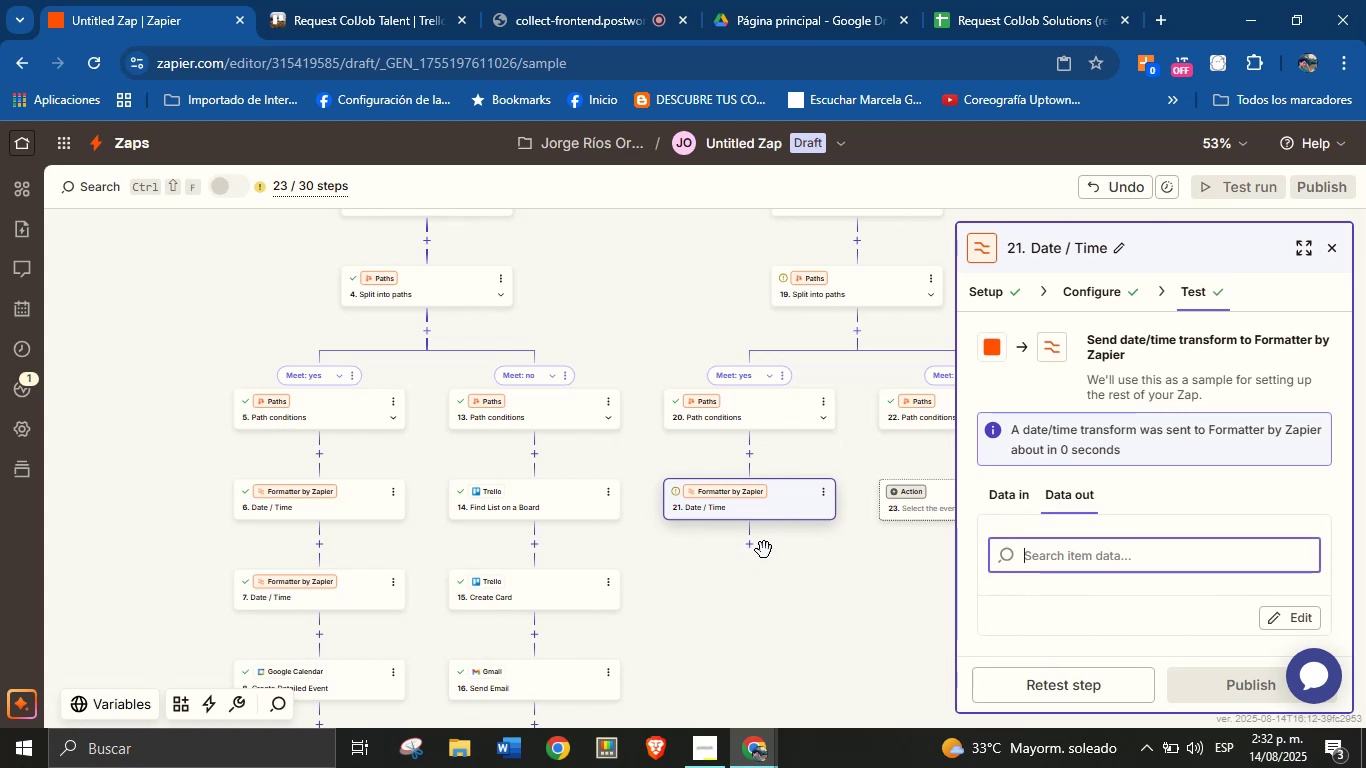 
wait(5.61)
 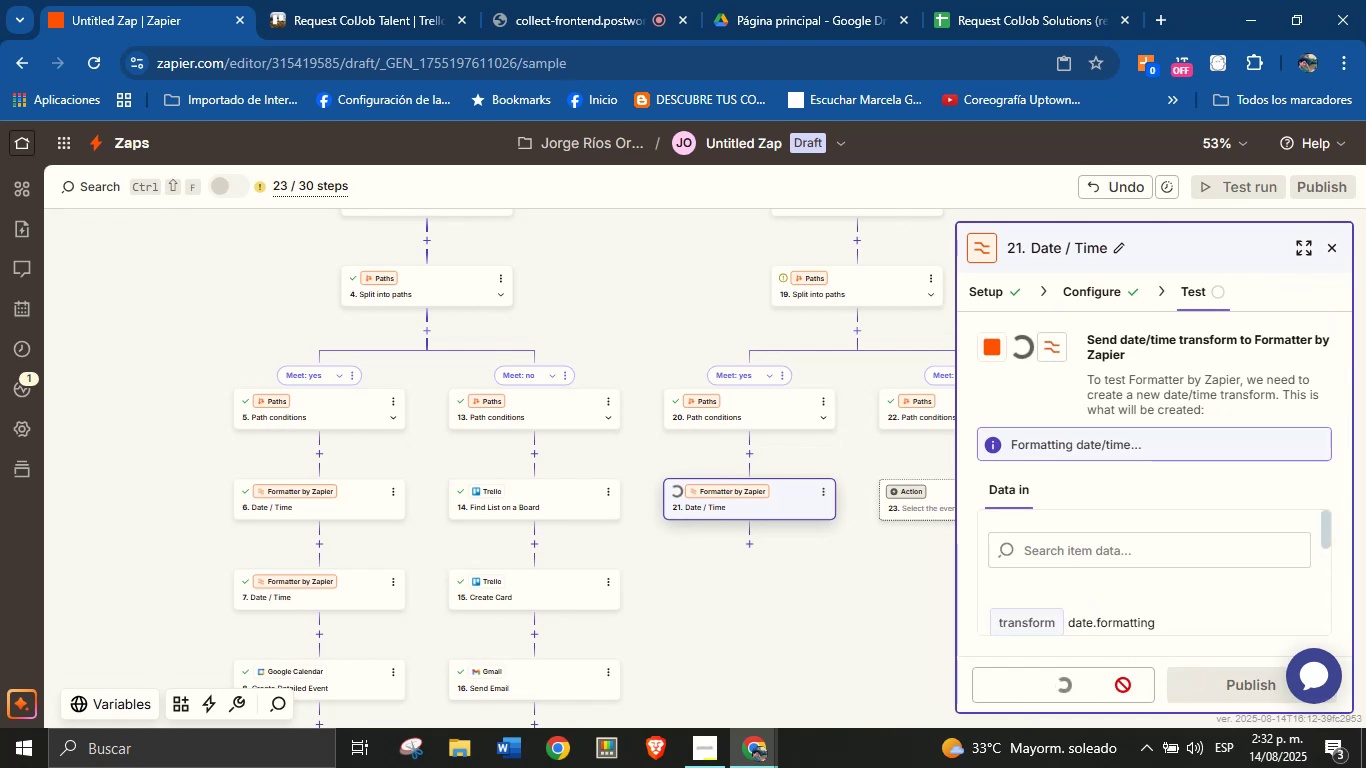 
left_click([754, 543])
 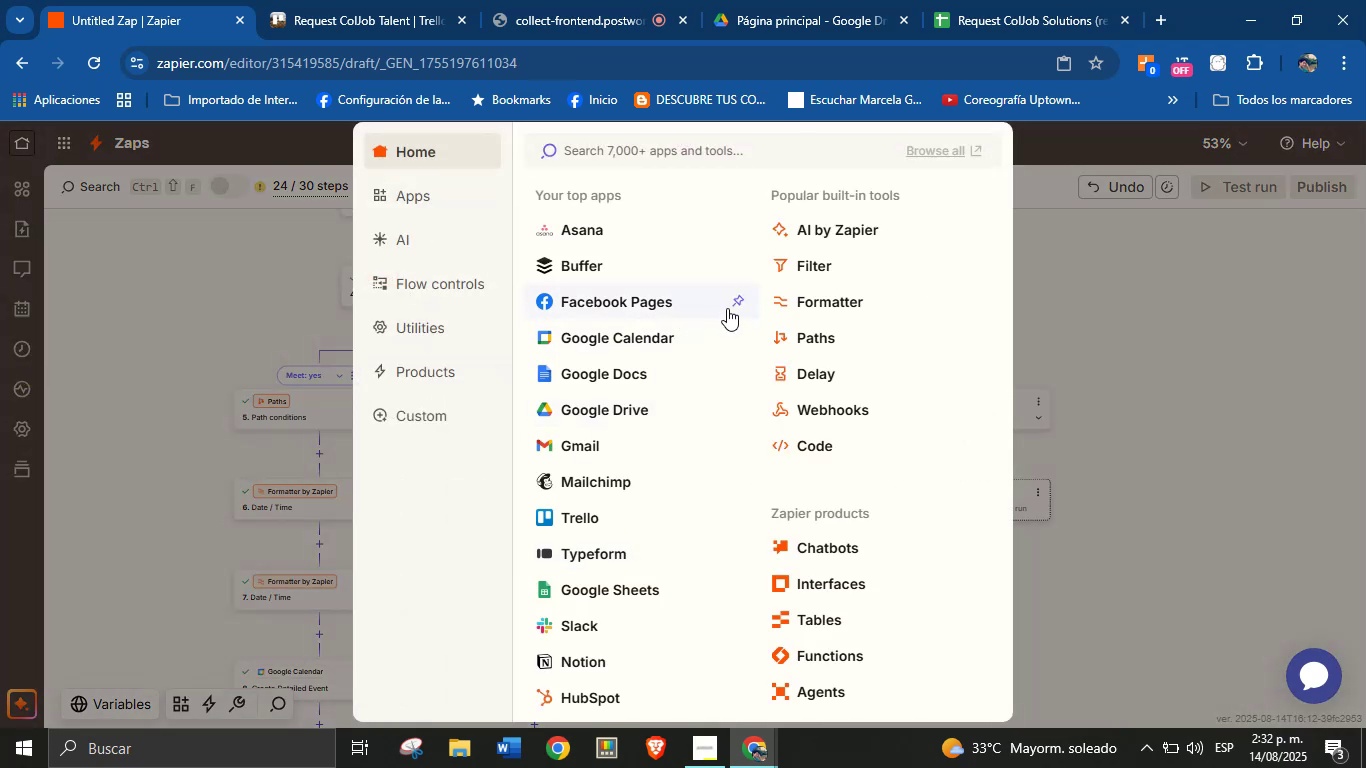 
left_click([830, 298])
 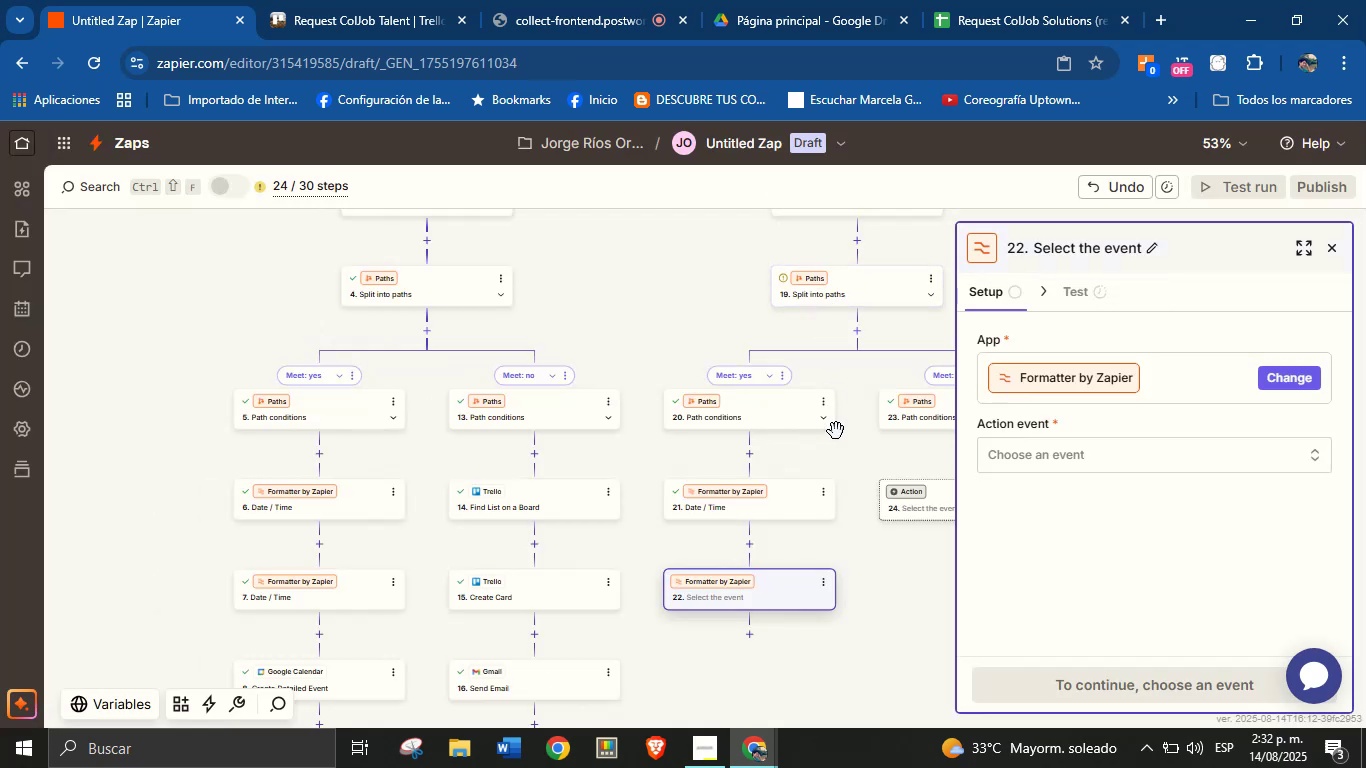 
left_click([1052, 448])
 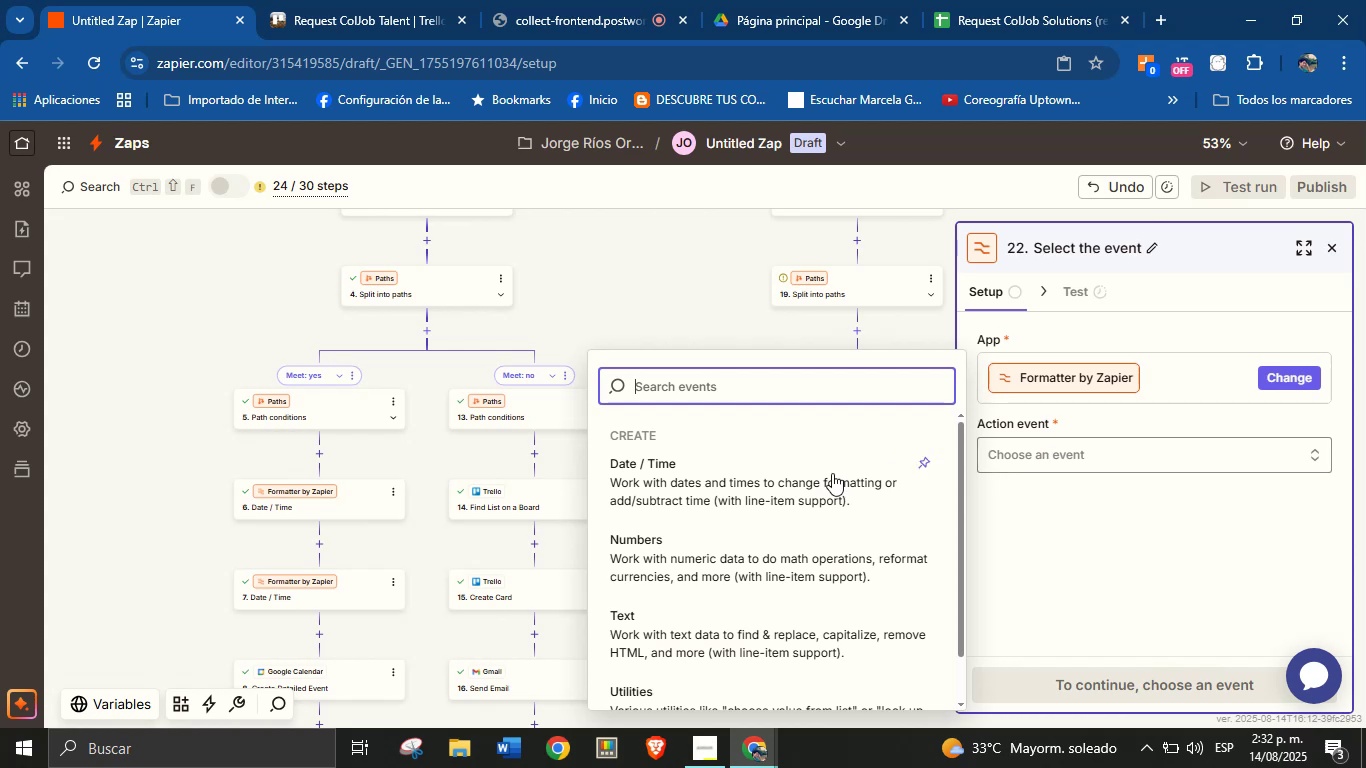 
left_click([800, 478])
 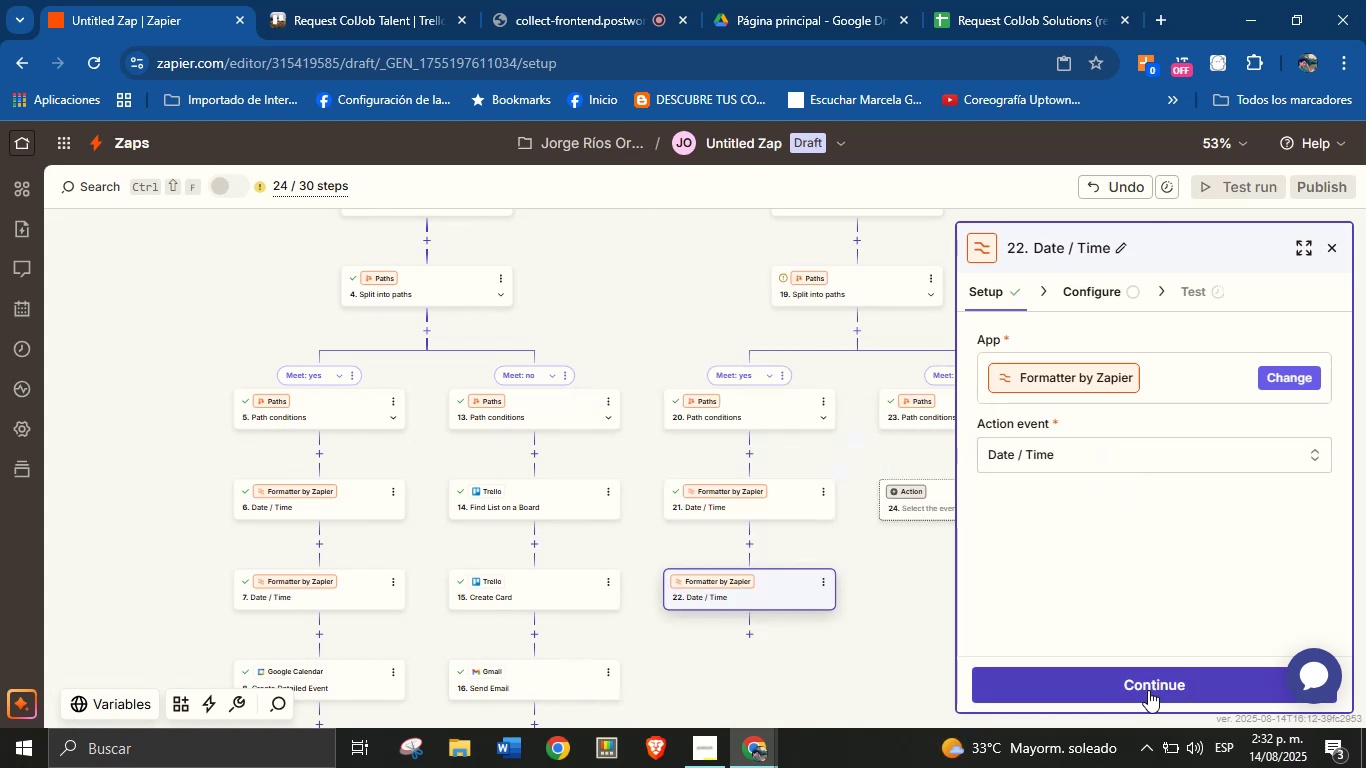 
left_click([1146, 683])
 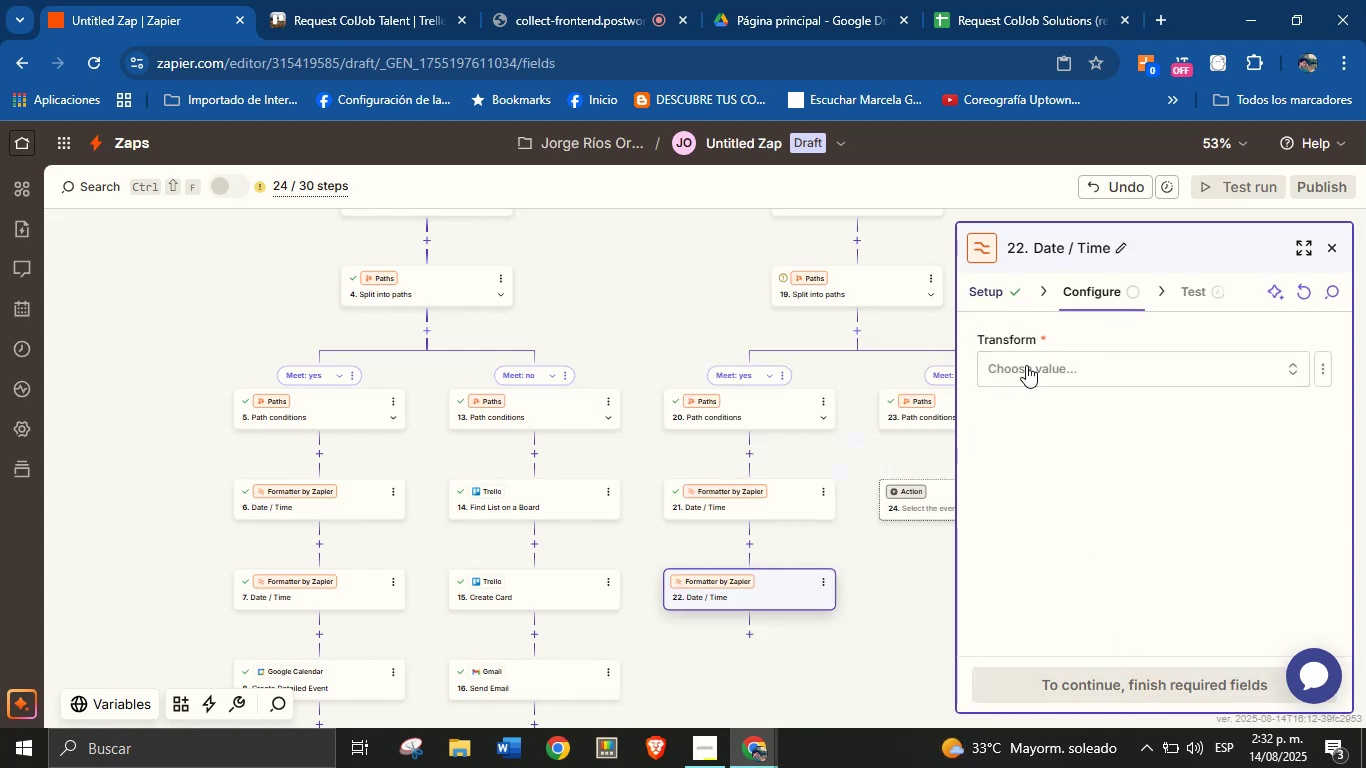 
left_click([1032, 377])
 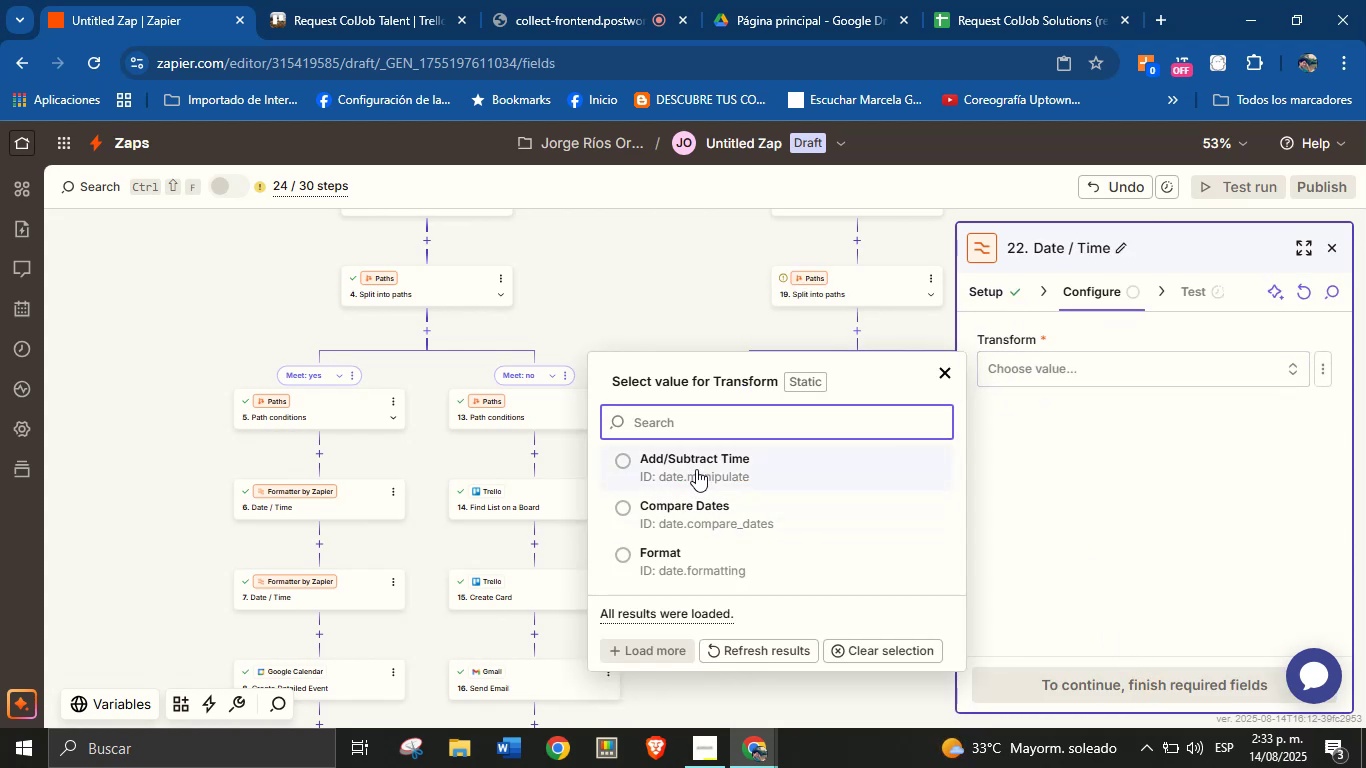 
left_click([700, 467])
 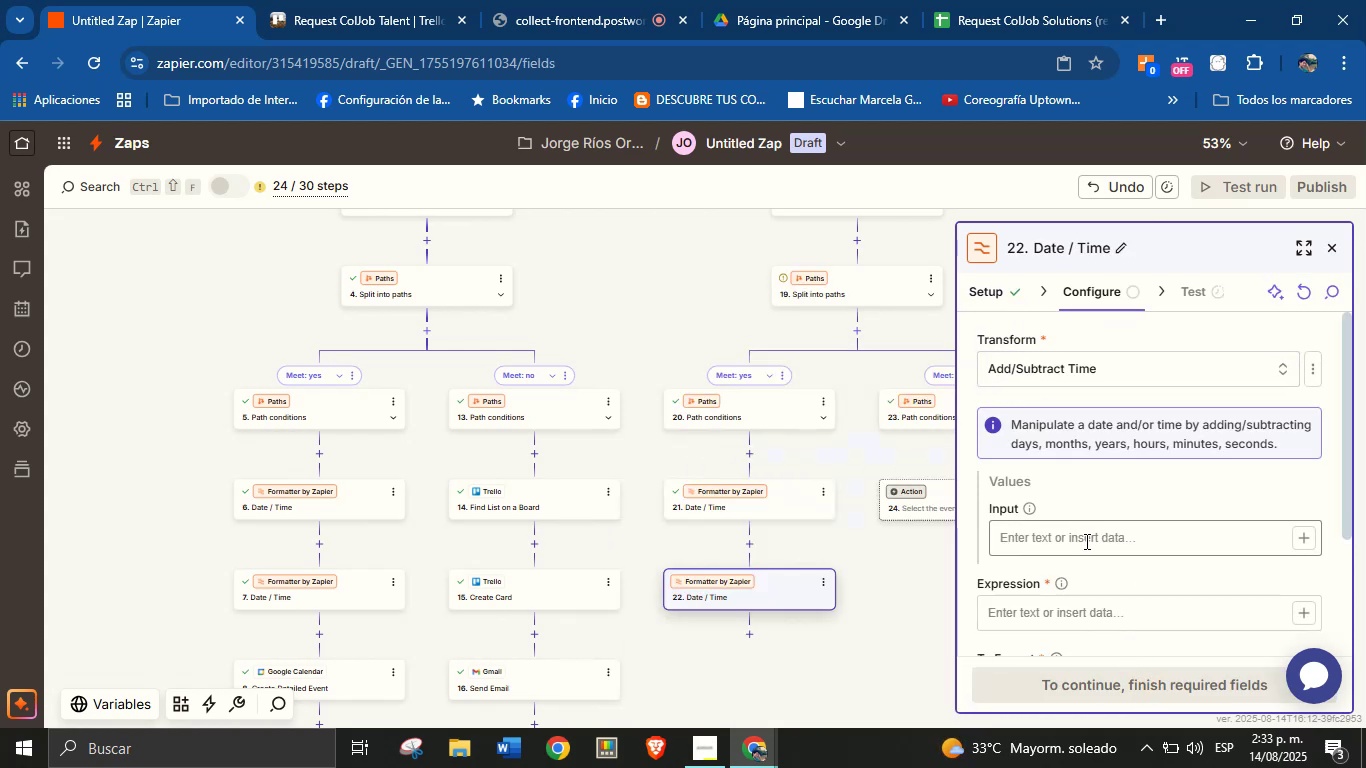 
left_click([1295, 530])
 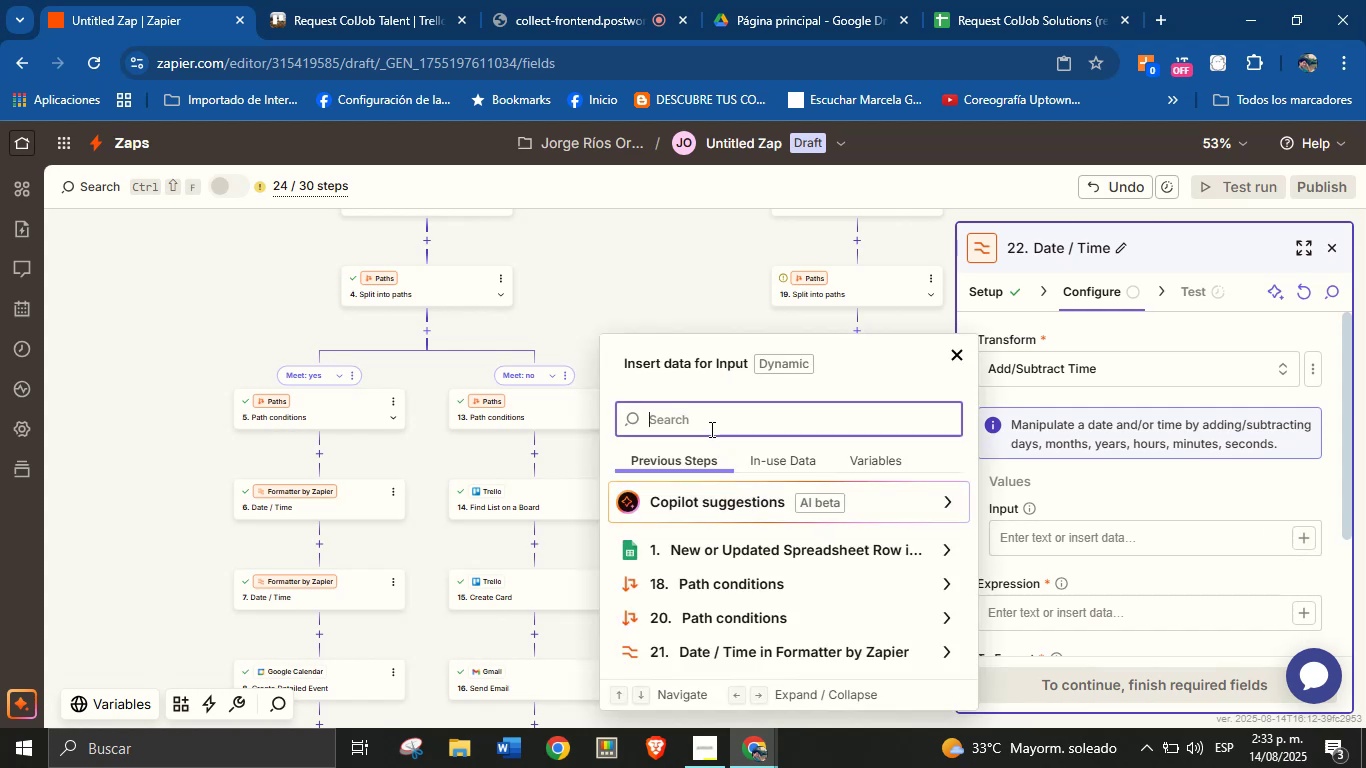 
type(meet)
 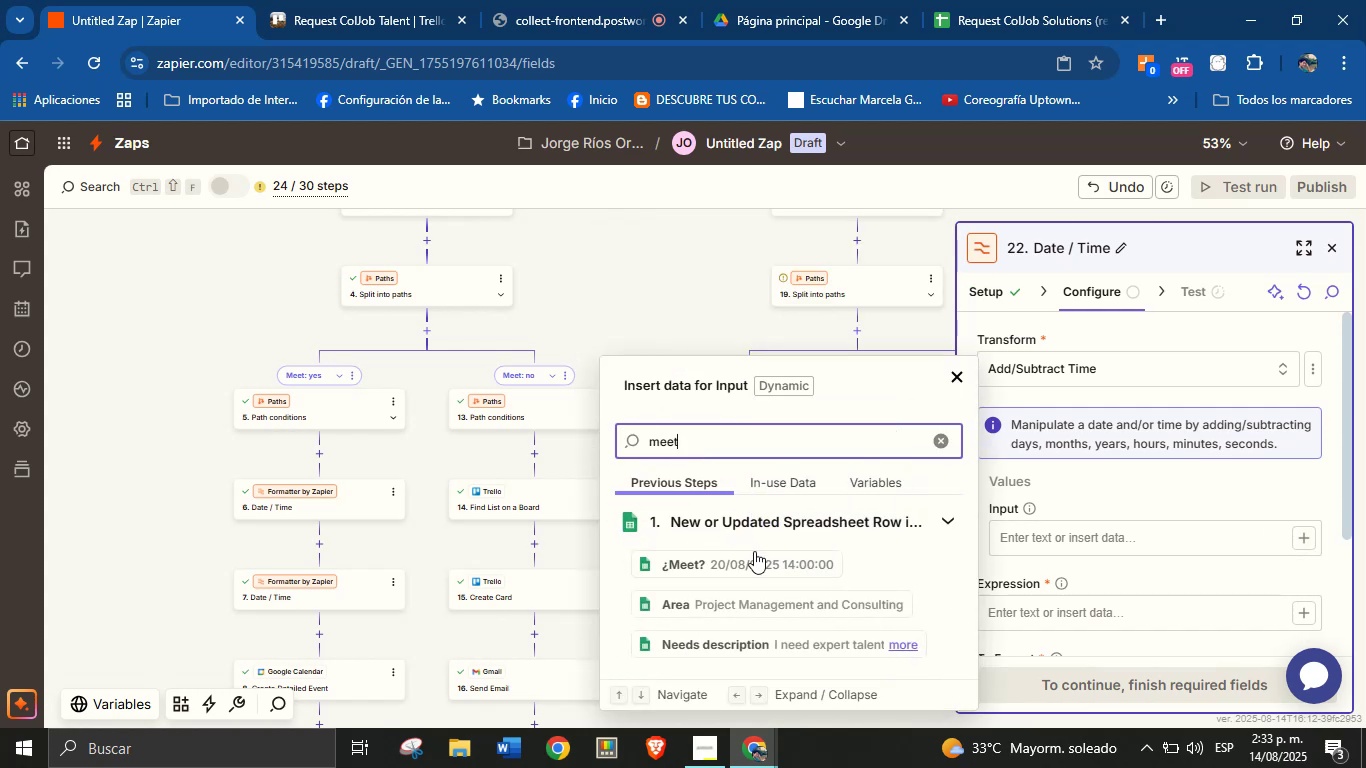 
left_click([777, 568])
 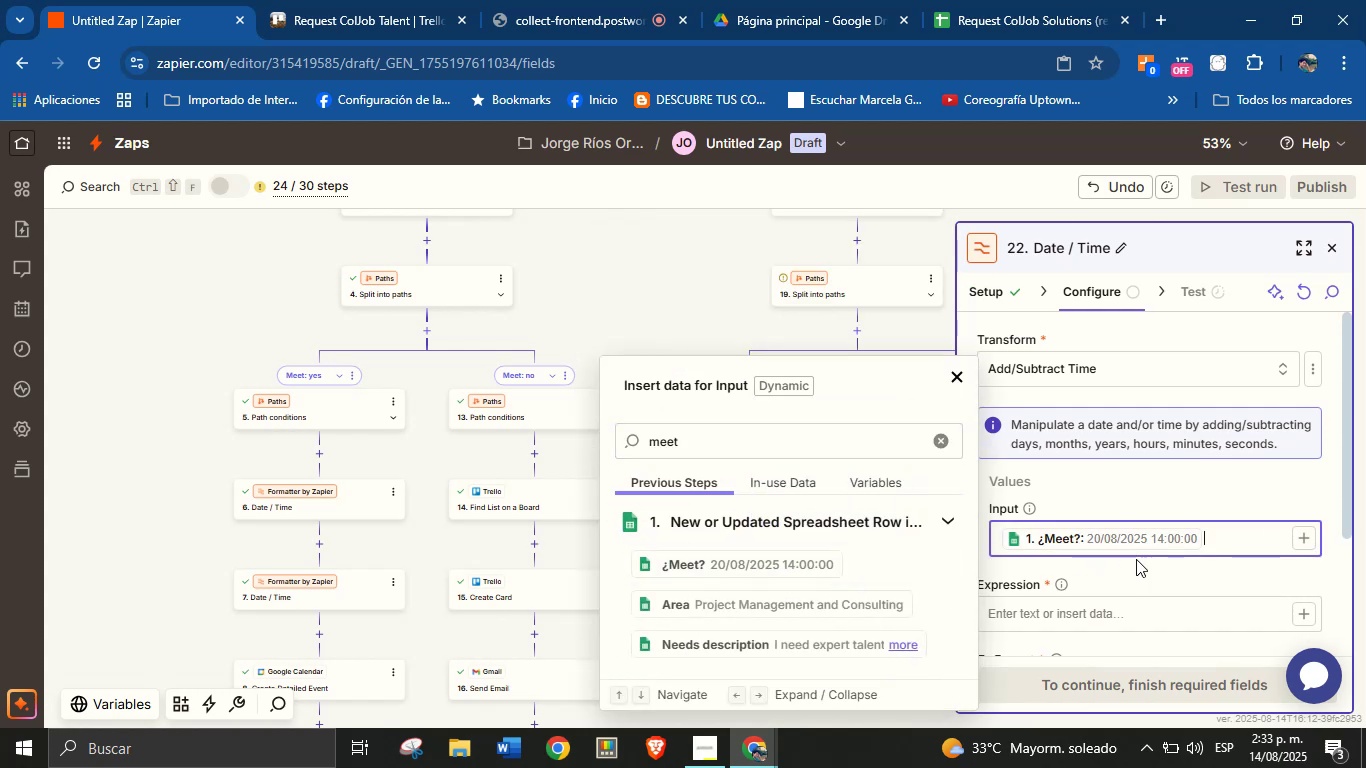 
left_click([1149, 574])
 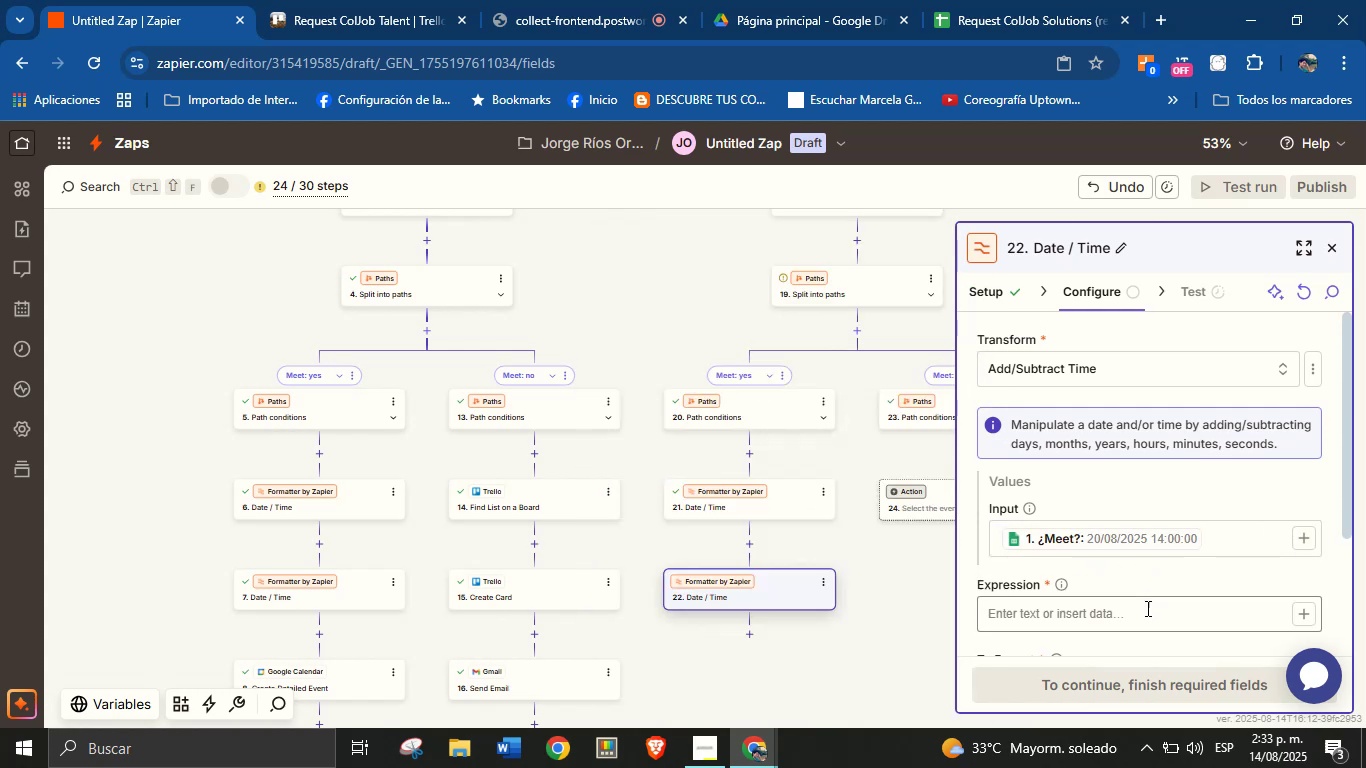 
left_click([1146, 610])
 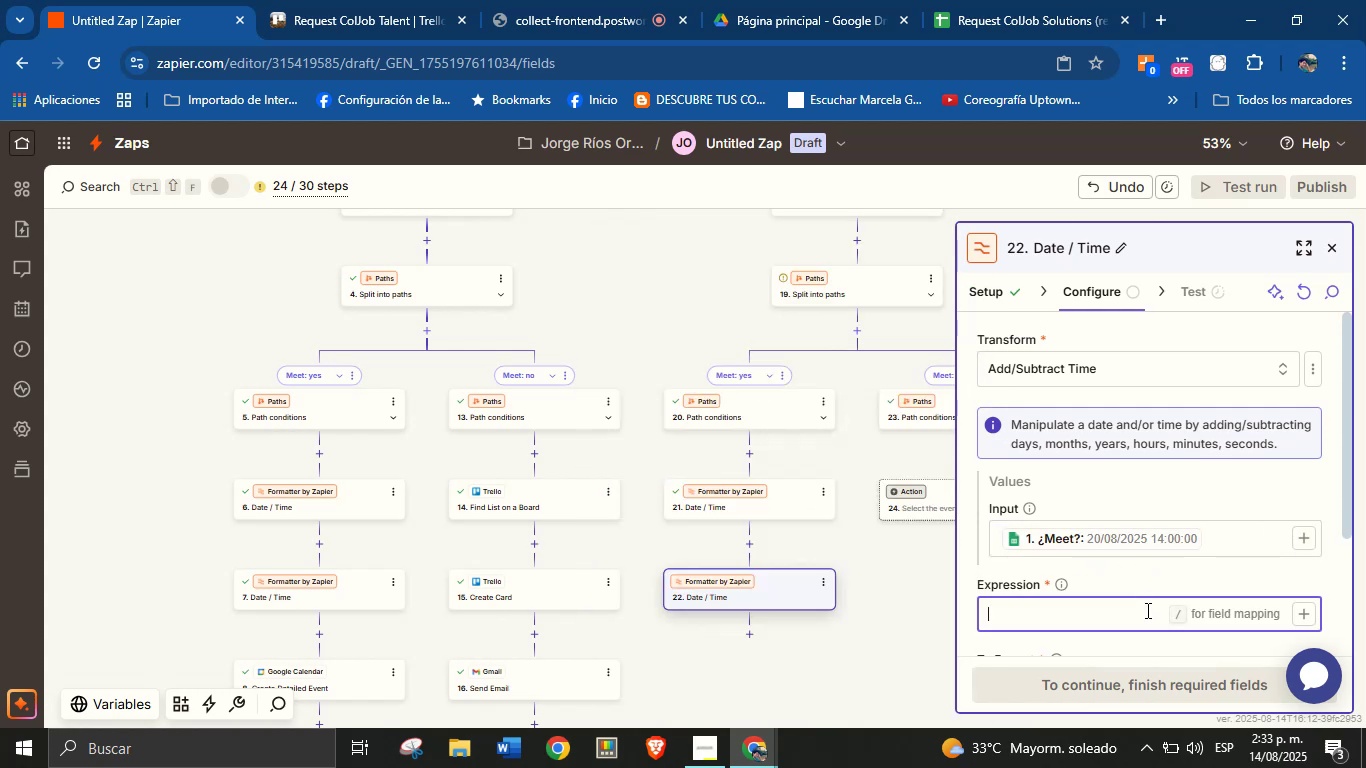 
type(=1 hour)
 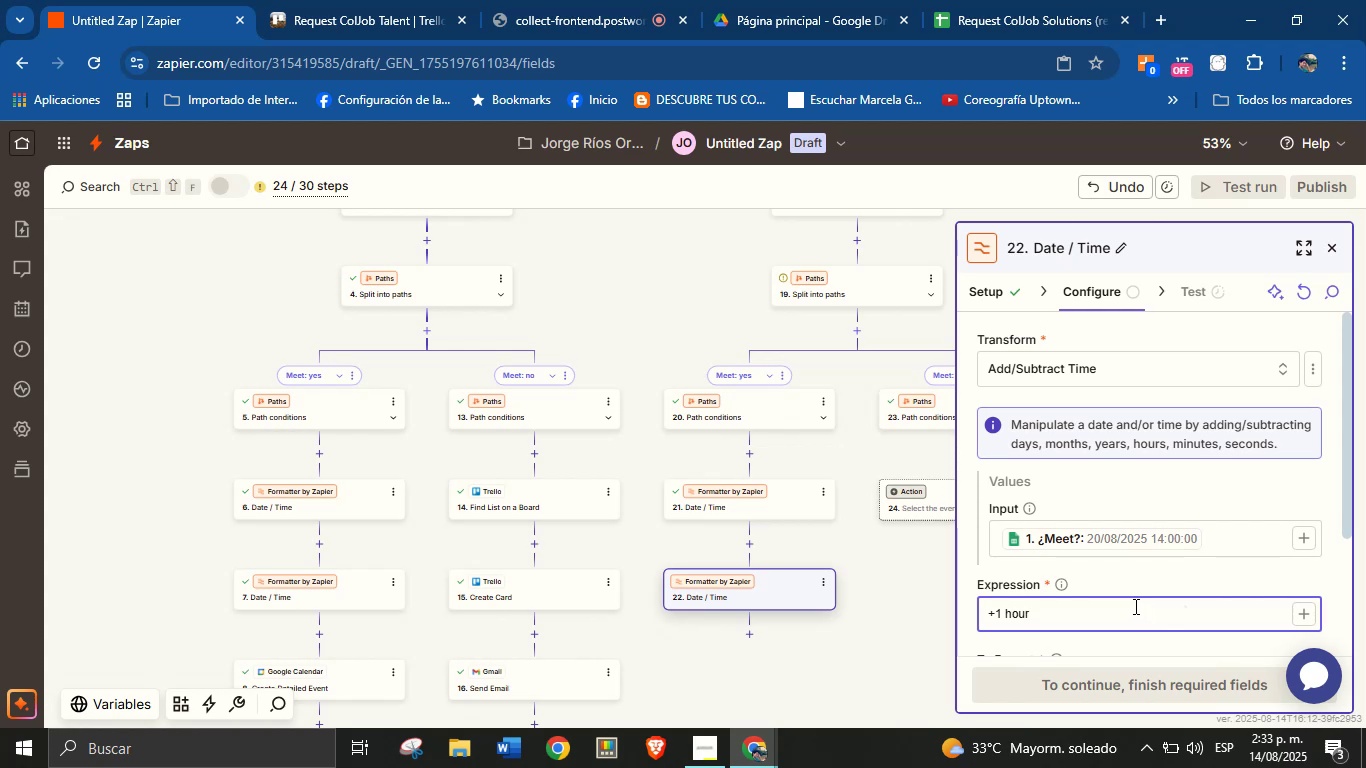 
left_click([1139, 582])
 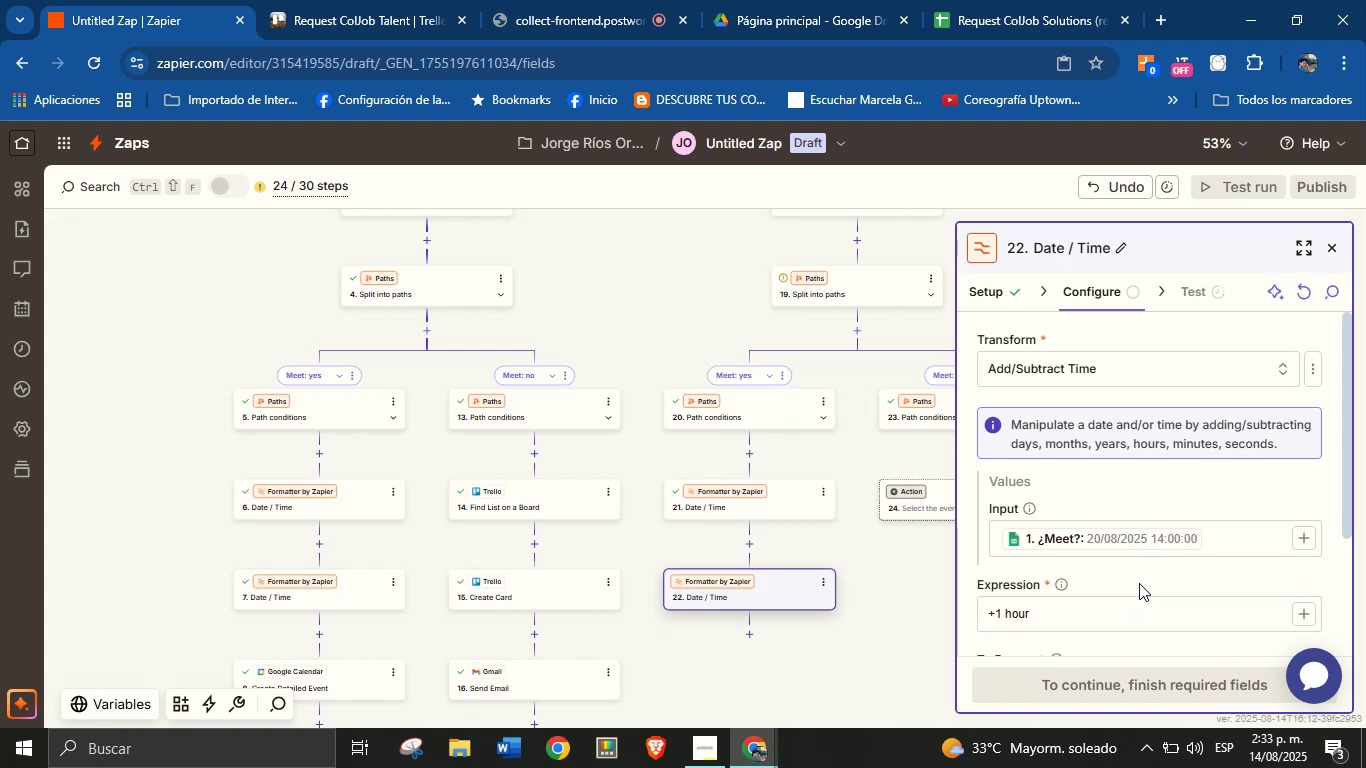 
scroll: coordinate [1174, 514], scroll_direction: down, amount: 3.0
 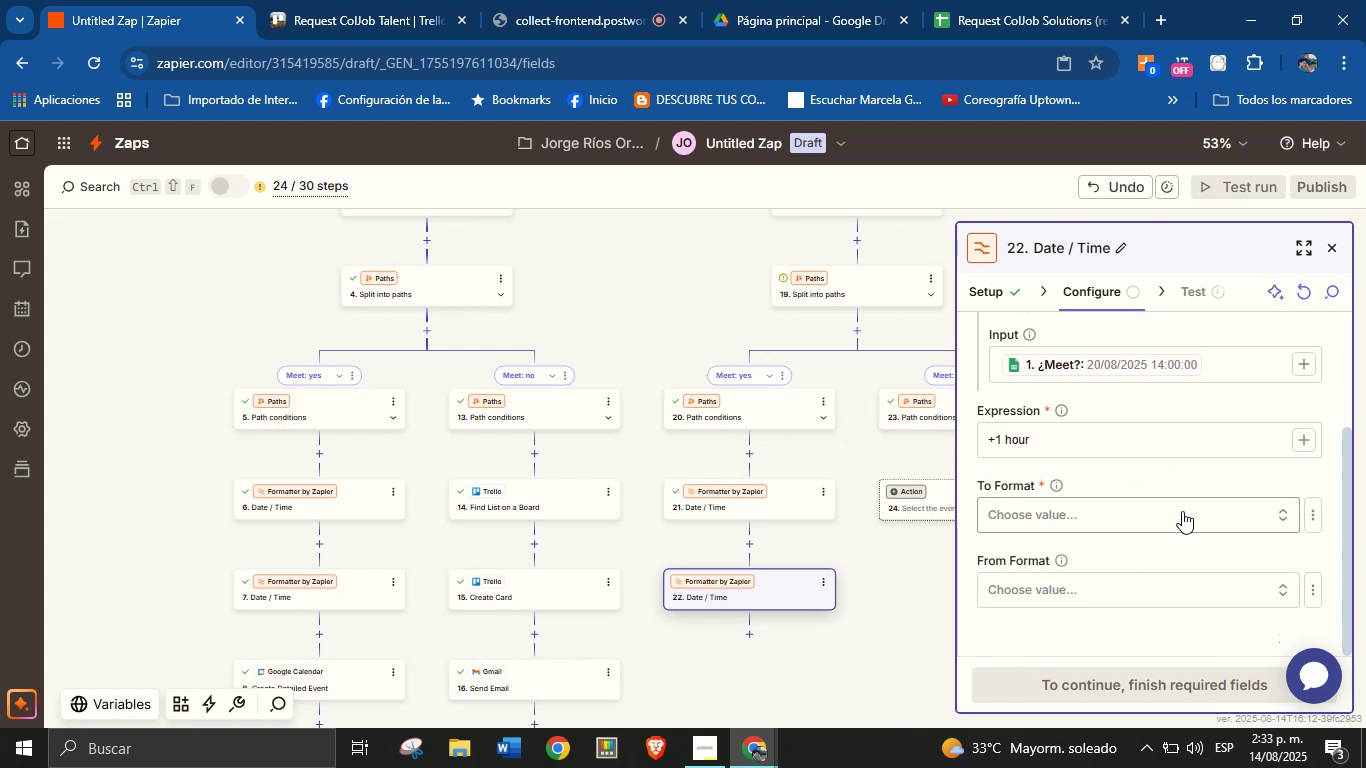 
left_click([1181, 513])
 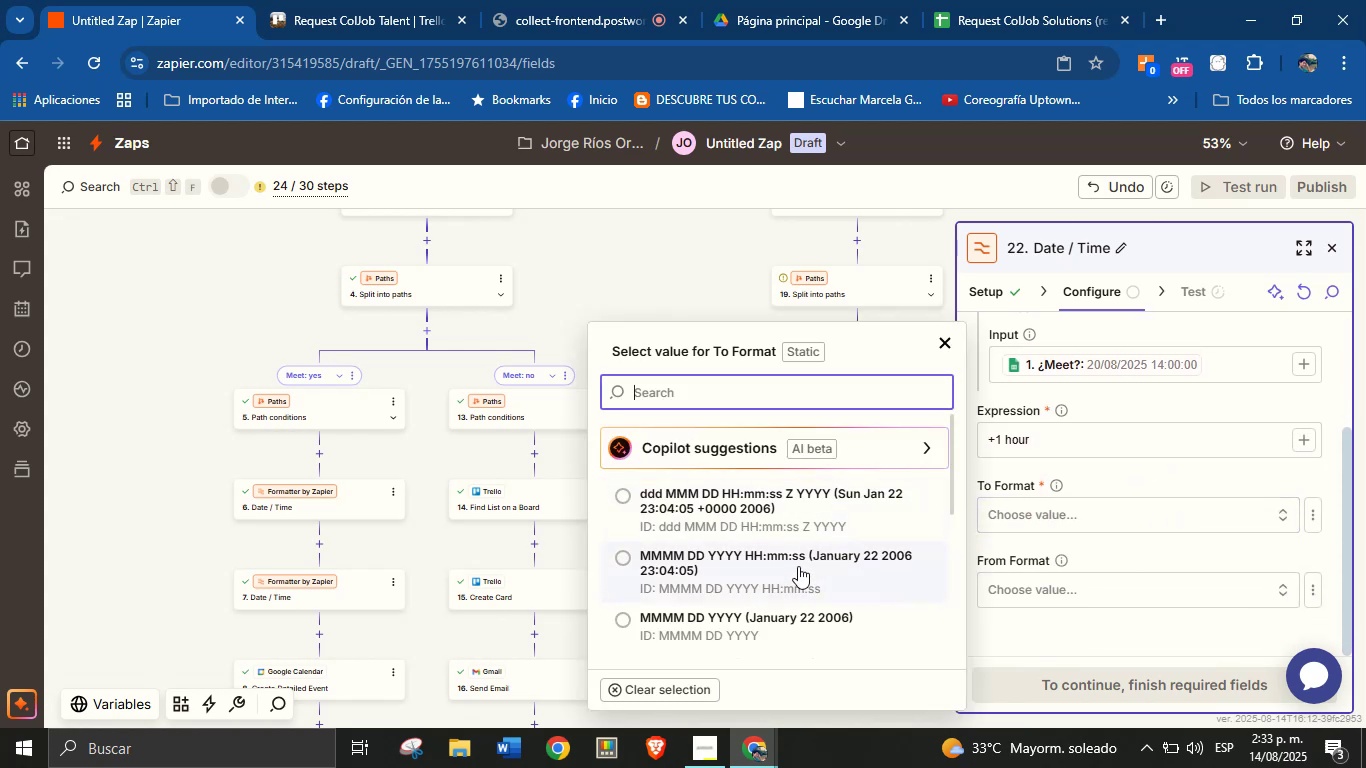 
scroll: coordinate [752, 551], scroll_direction: down, amount: 2.0
 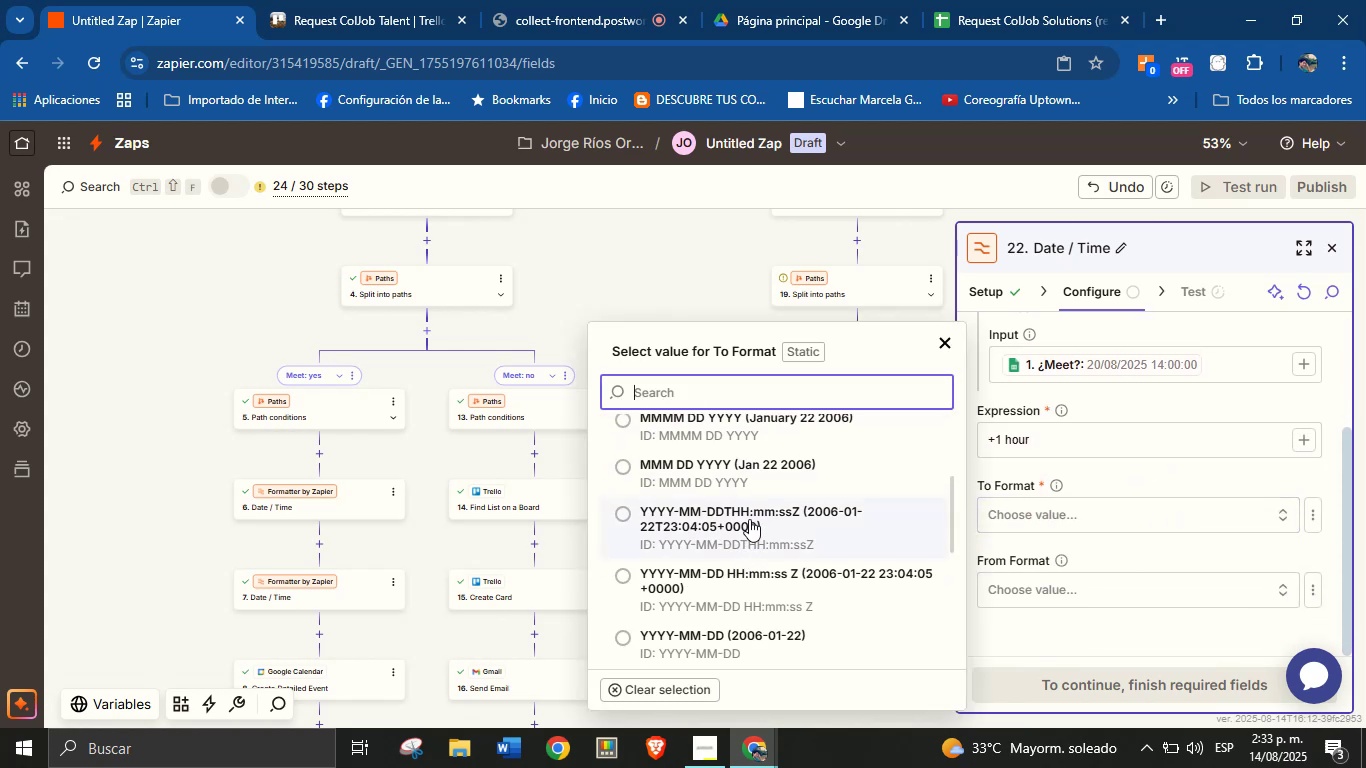 
left_click([725, 524])
 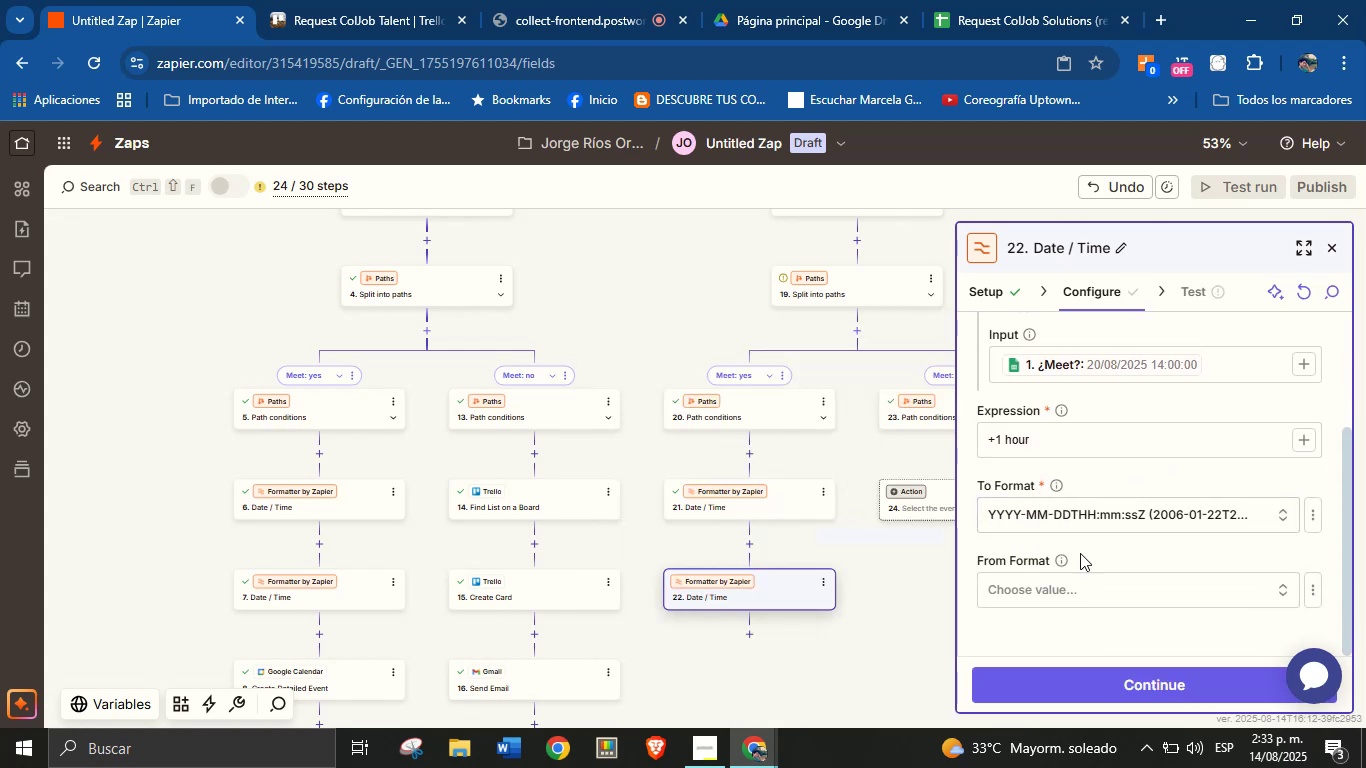 
left_click([1085, 553])
 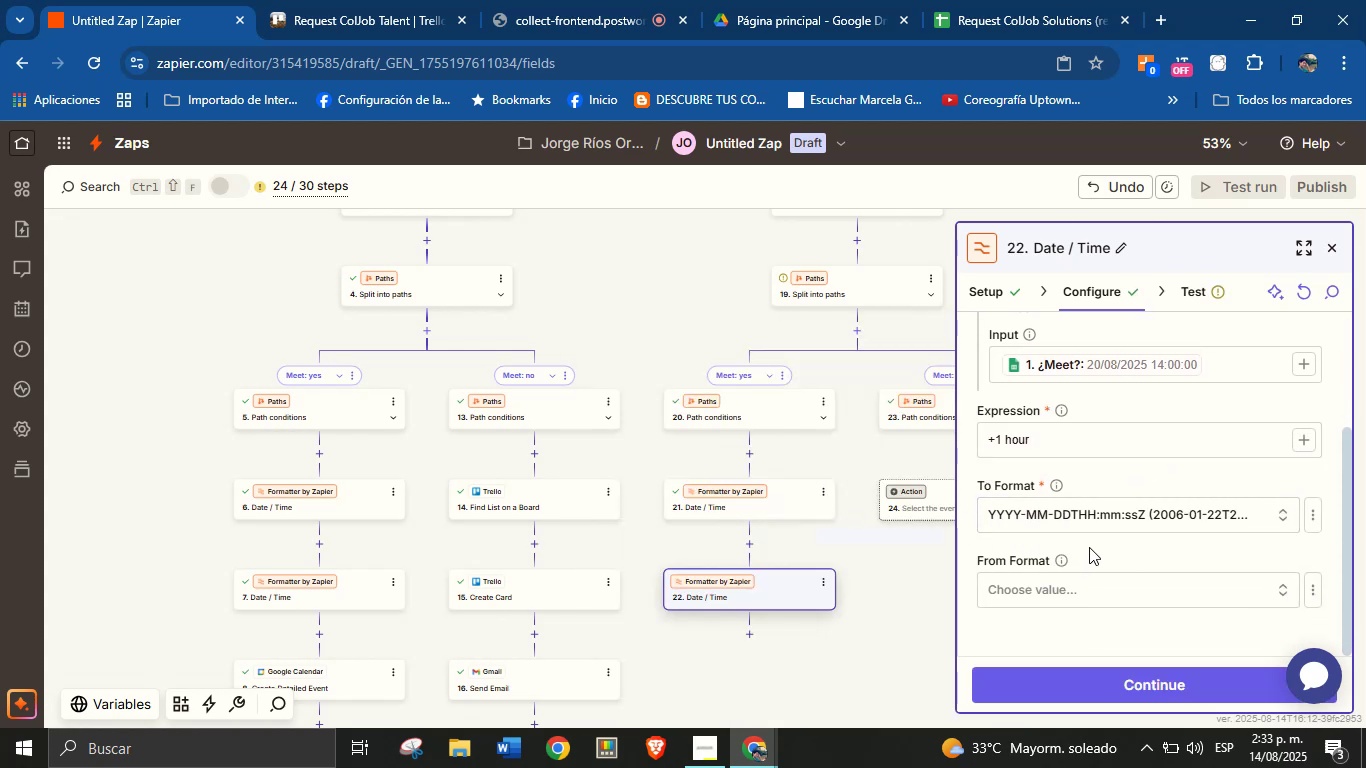 
scroll: coordinate [1089, 524], scroll_direction: down, amount: 2.0
 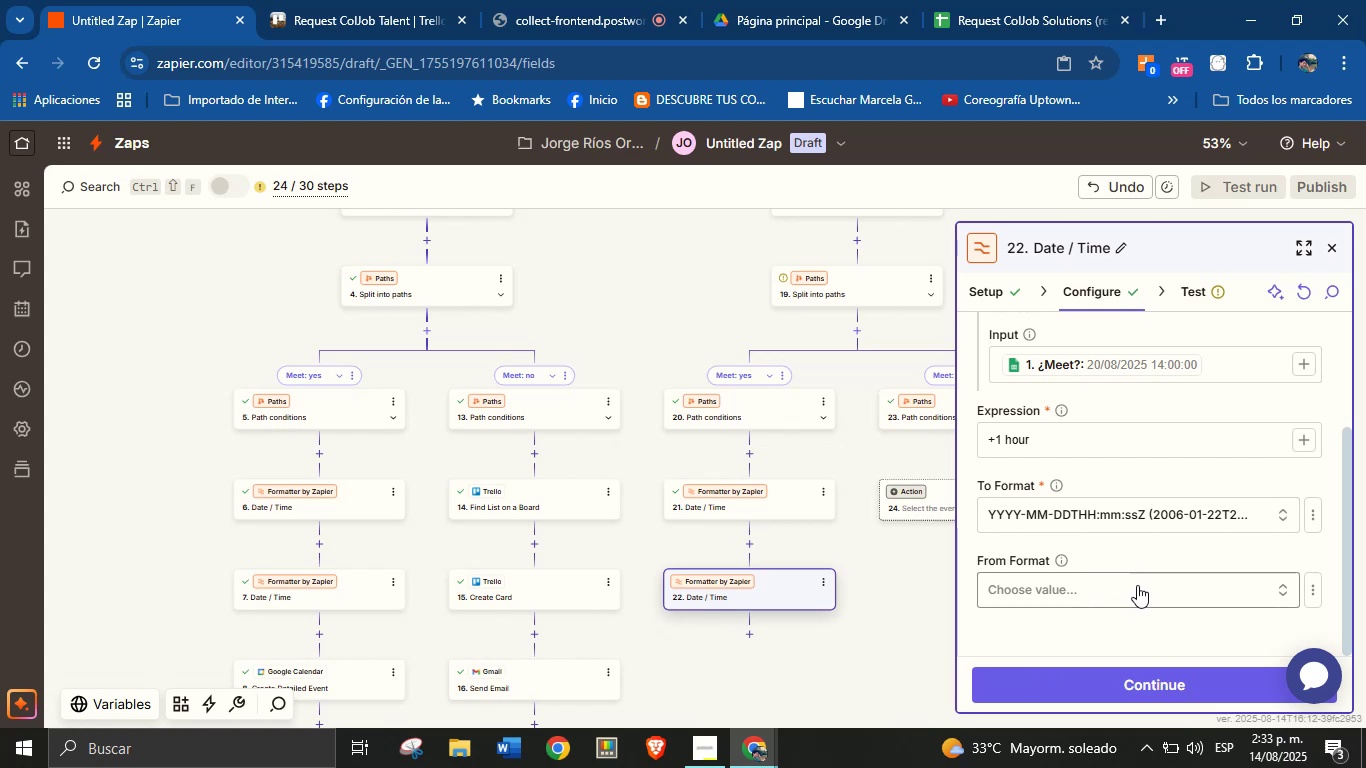 
left_click([1144, 686])
 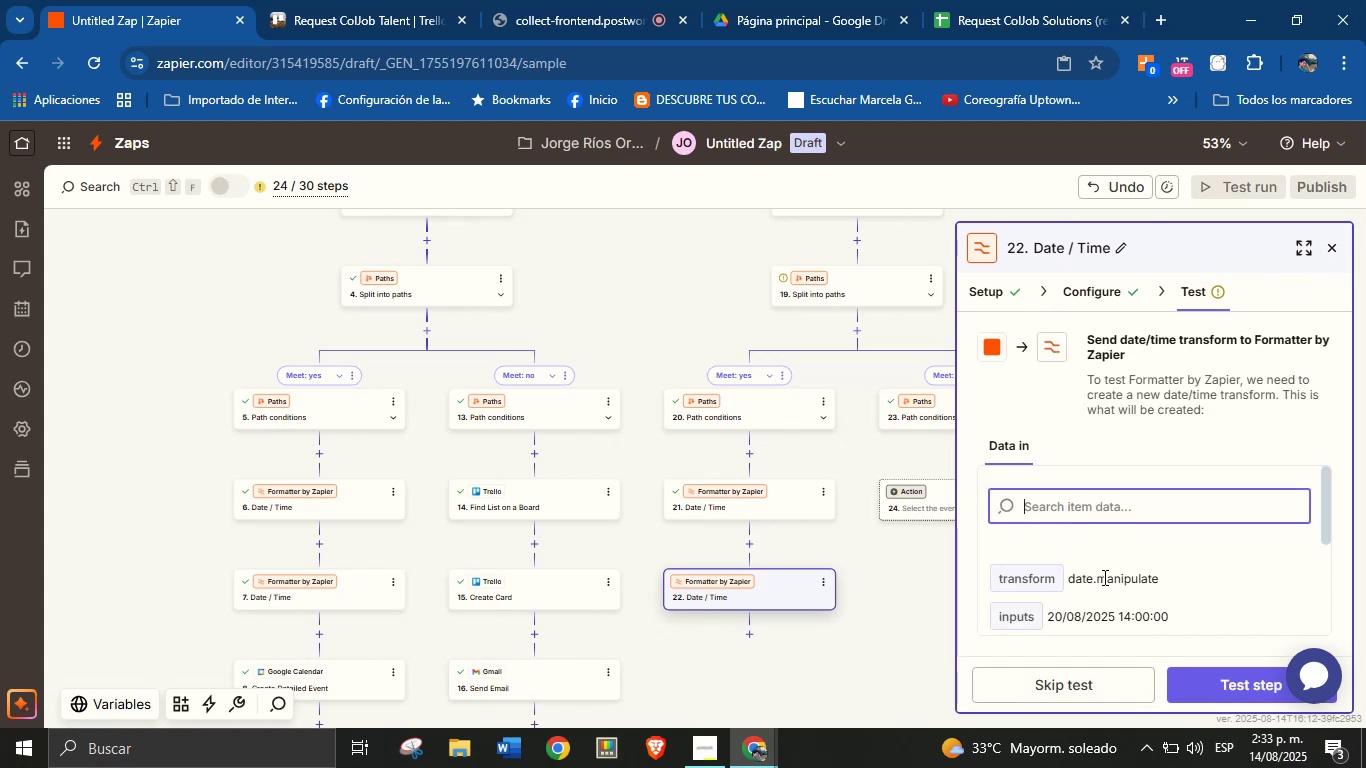 
scroll: coordinate [1121, 503], scroll_direction: down, amount: 2.0
 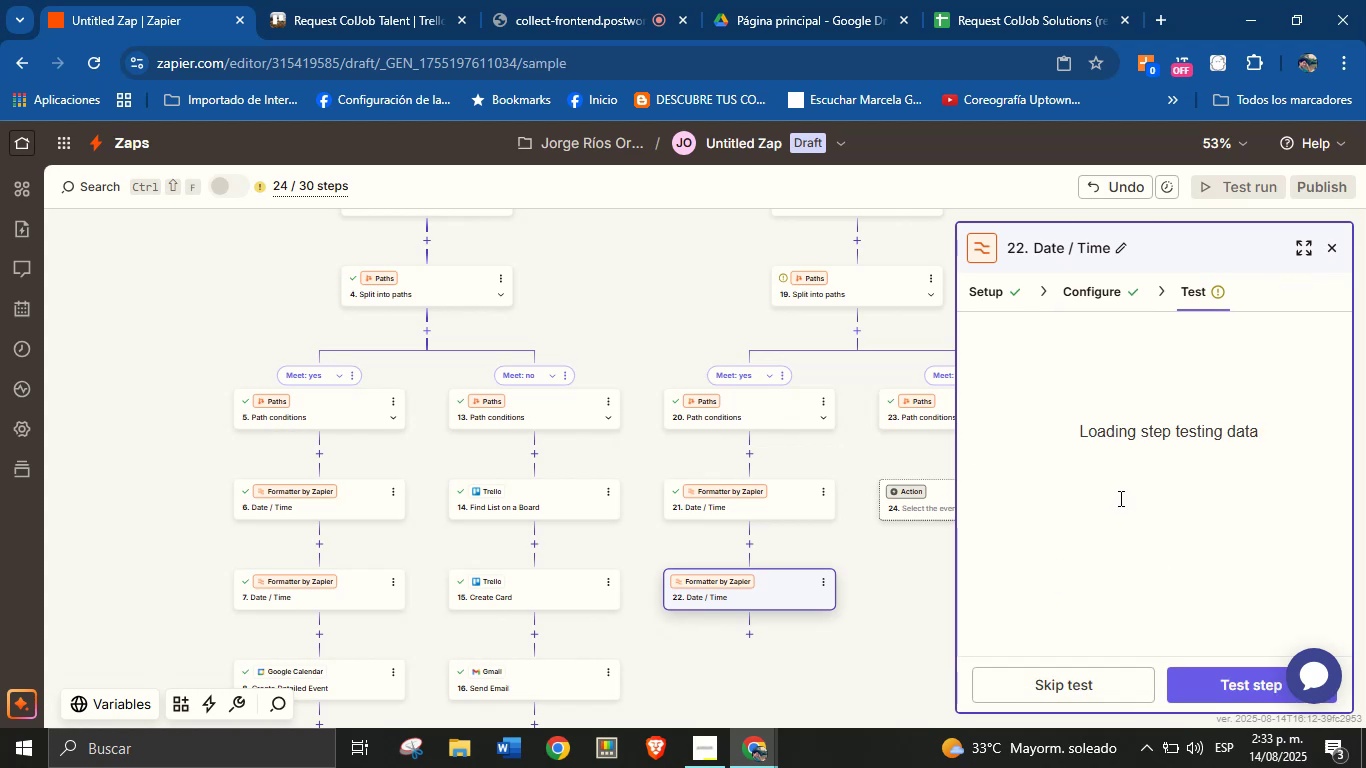 
scroll: coordinate [1130, 487], scroll_direction: none, amount: 0.0
 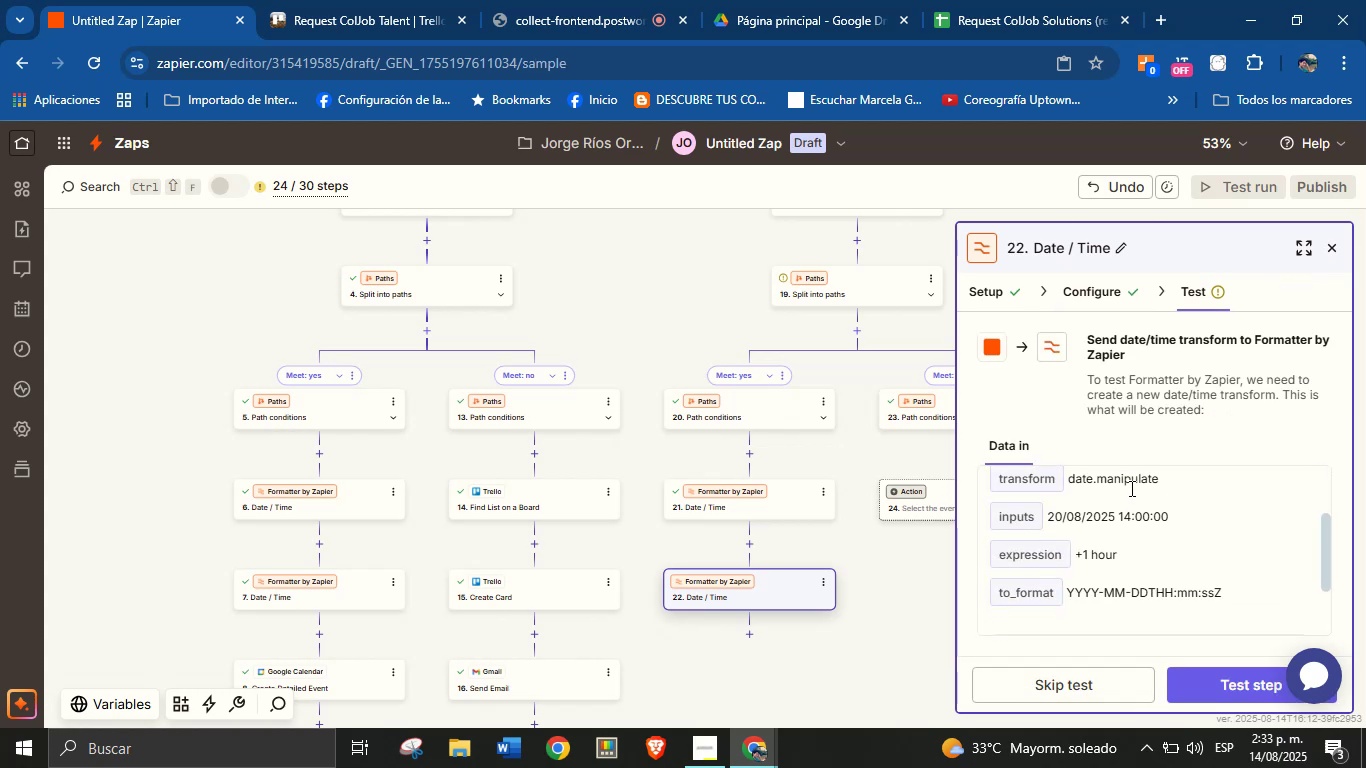 
scroll: coordinate [1138, 542], scroll_direction: down, amount: 6.0
 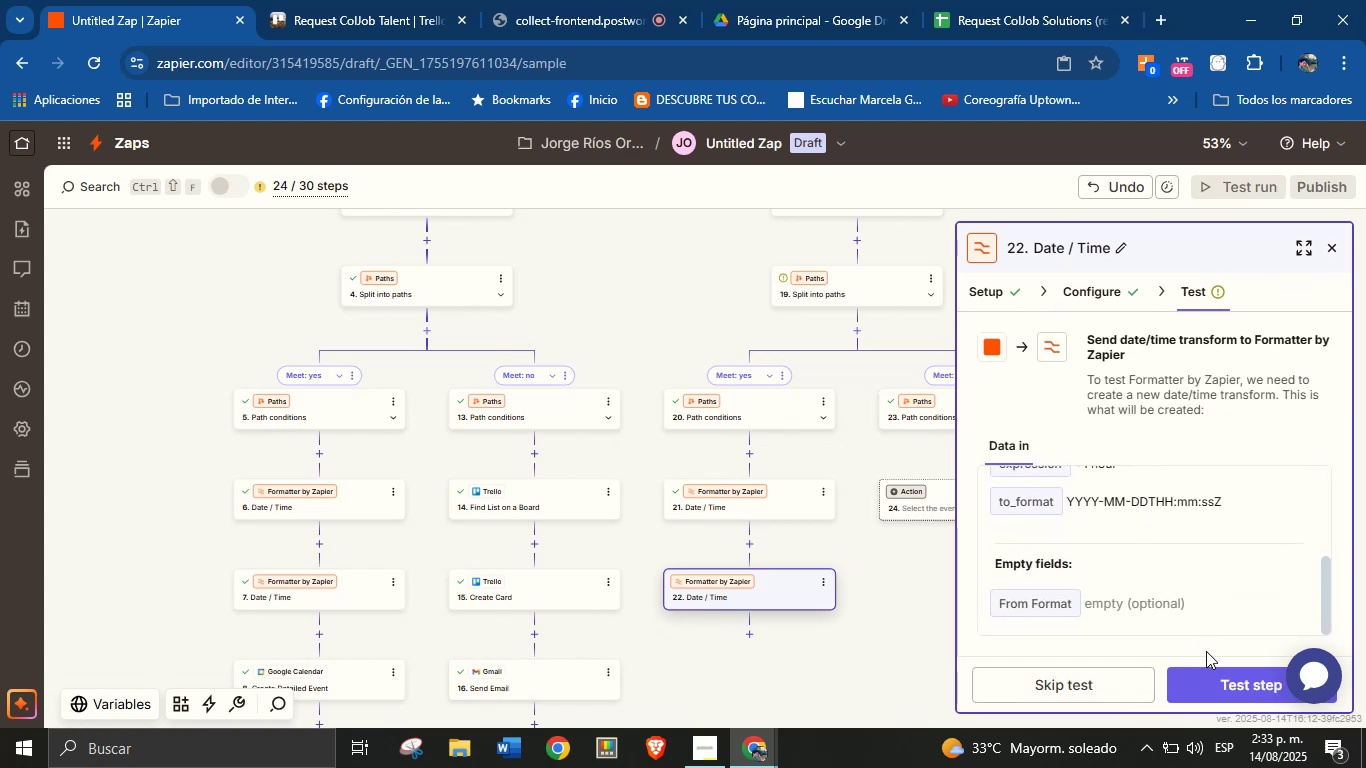 
left_click([1217, 675])
 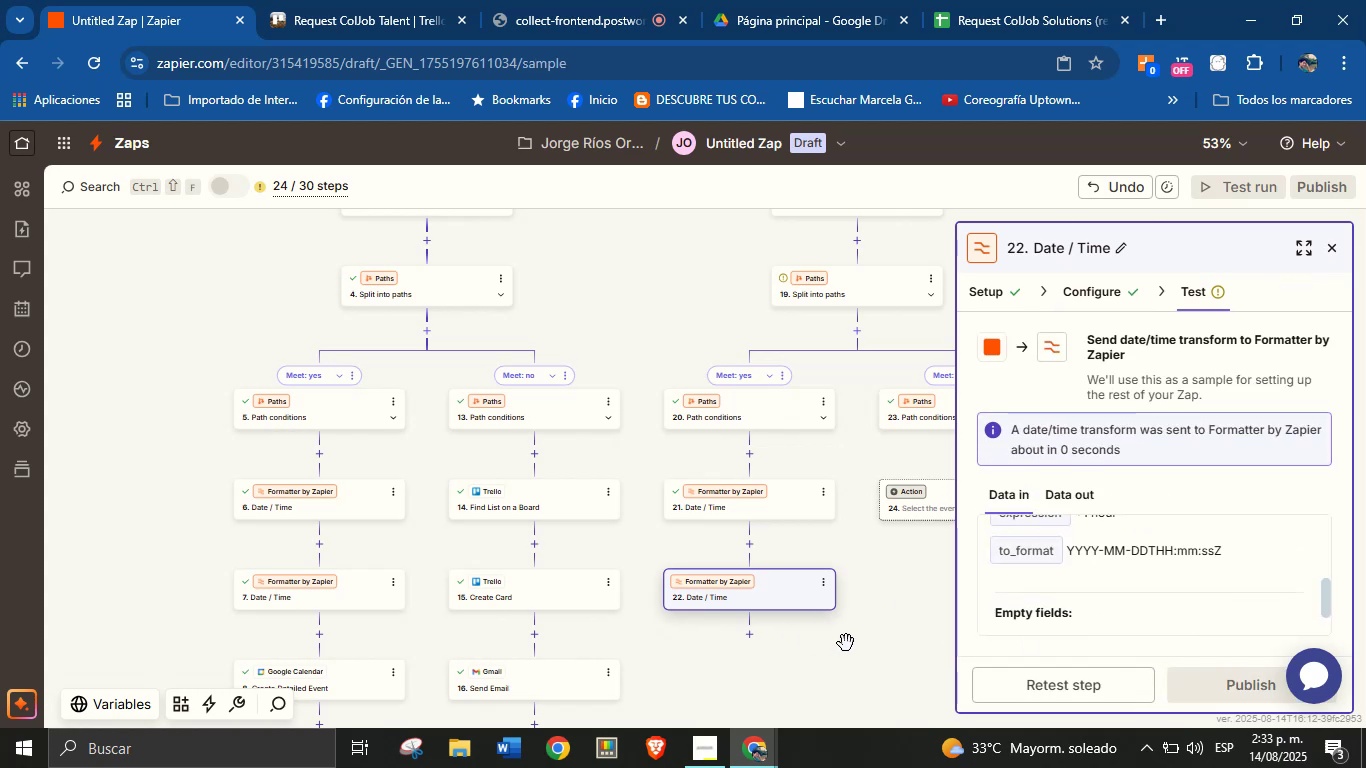 
left_click_drag(start_coordinate=[856, 643], to_coordinate=[834, 526])
 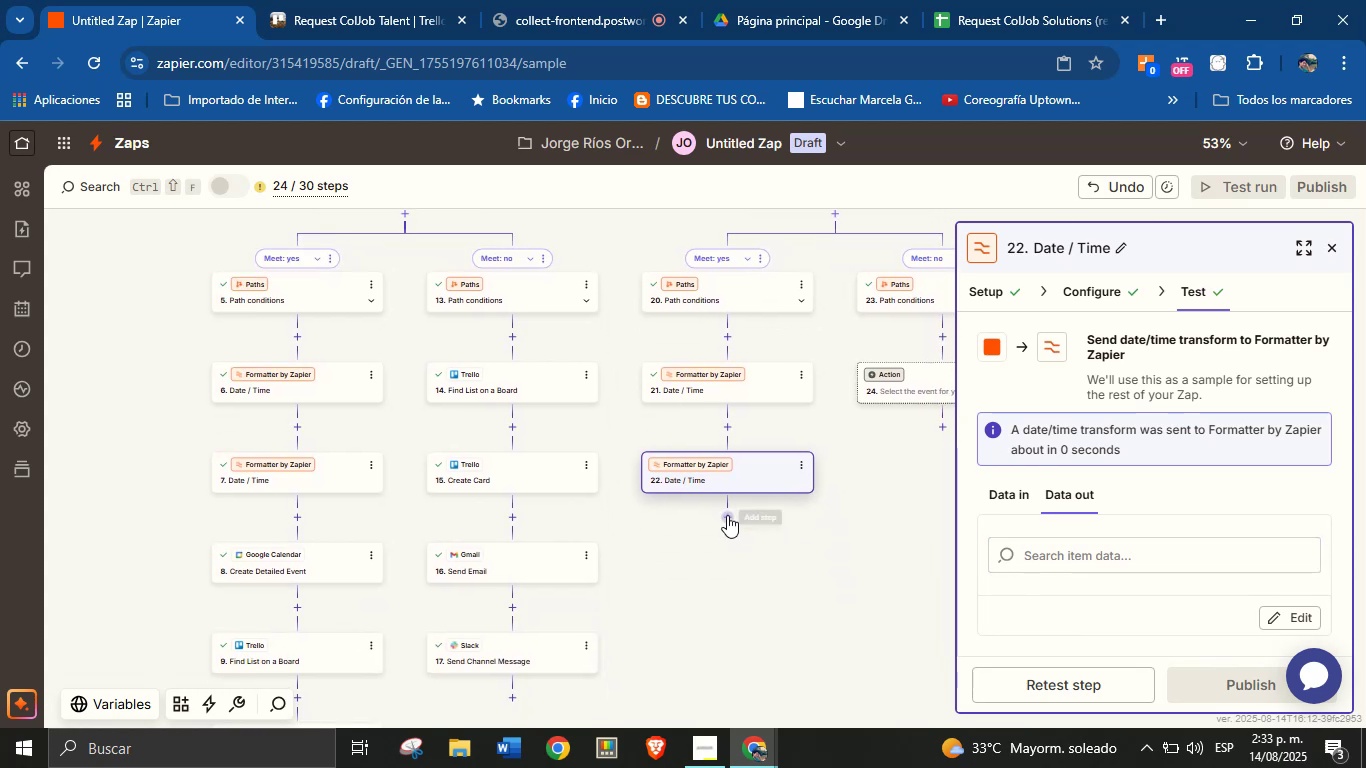 
left_click([727, 515])
 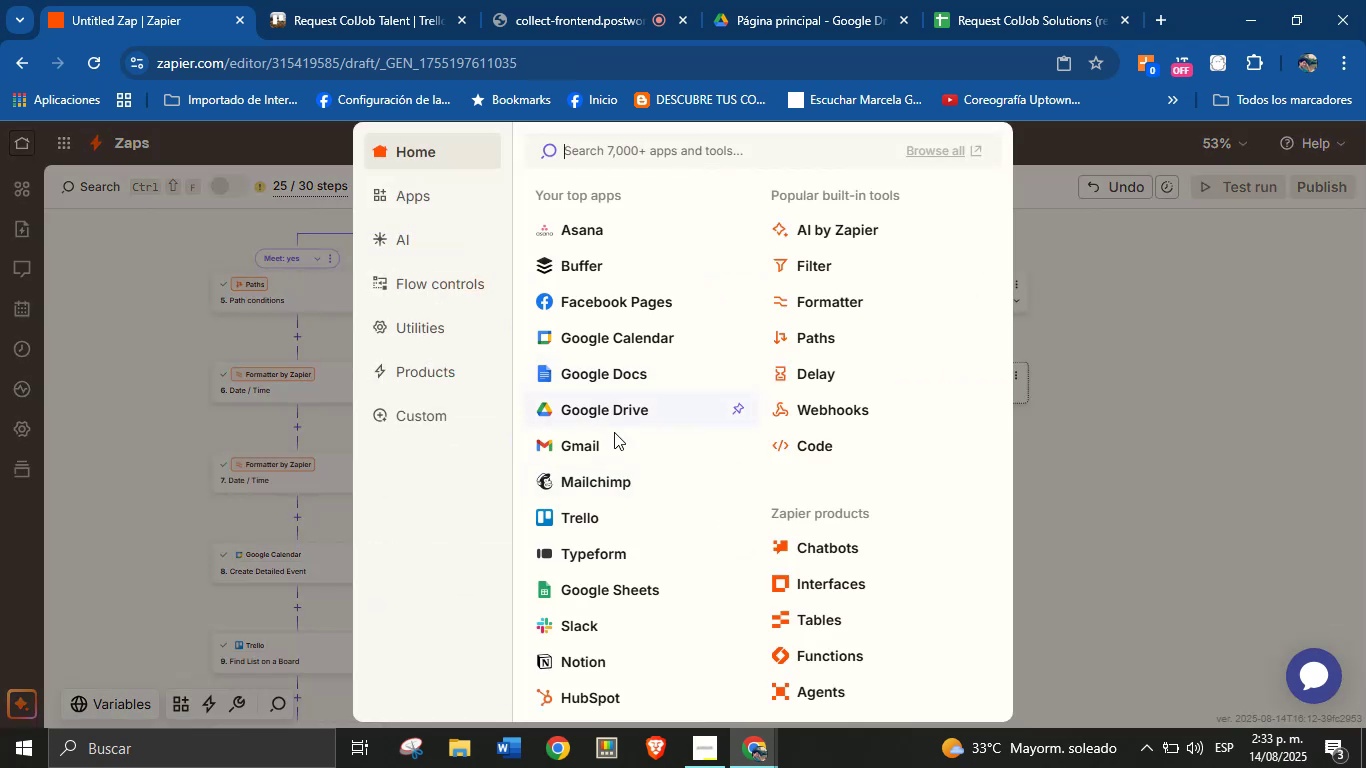 
left_click([628, 342])
 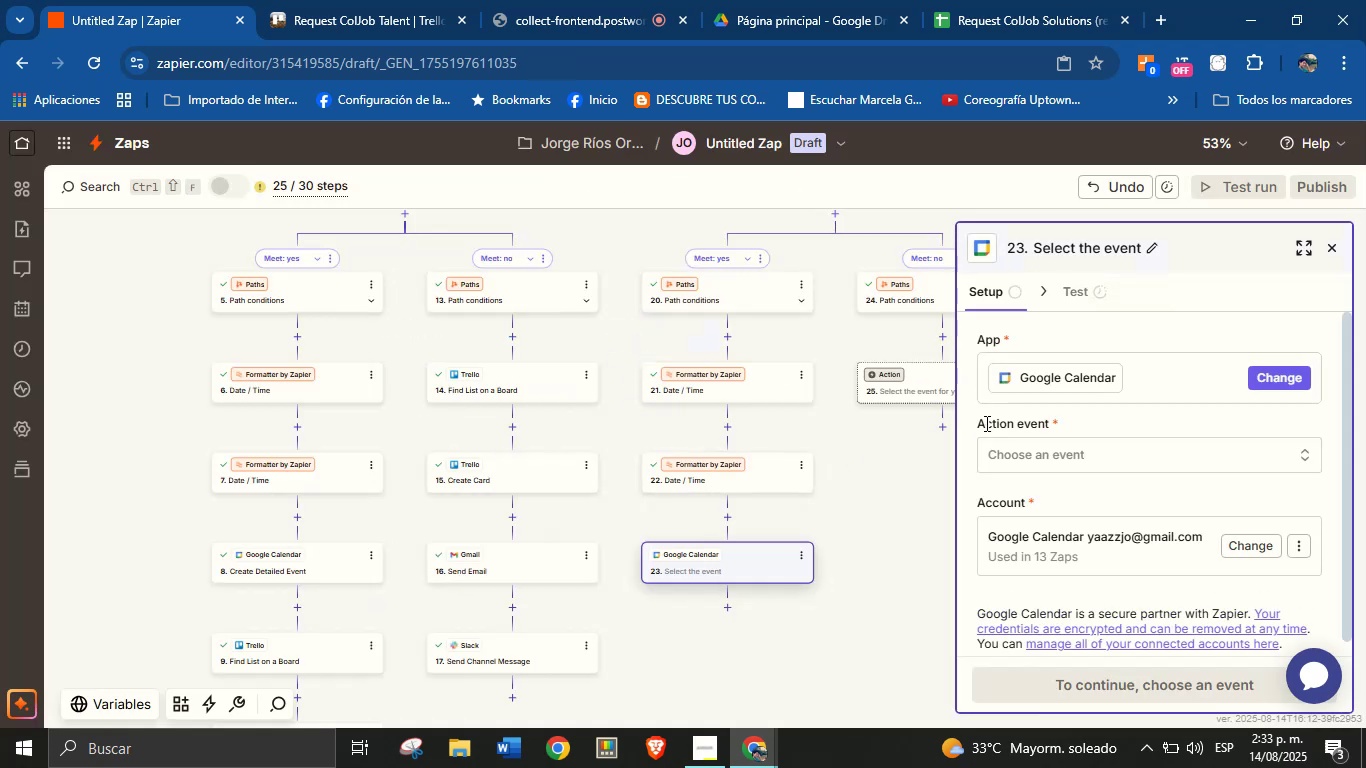 
left_click([1060, 458])
 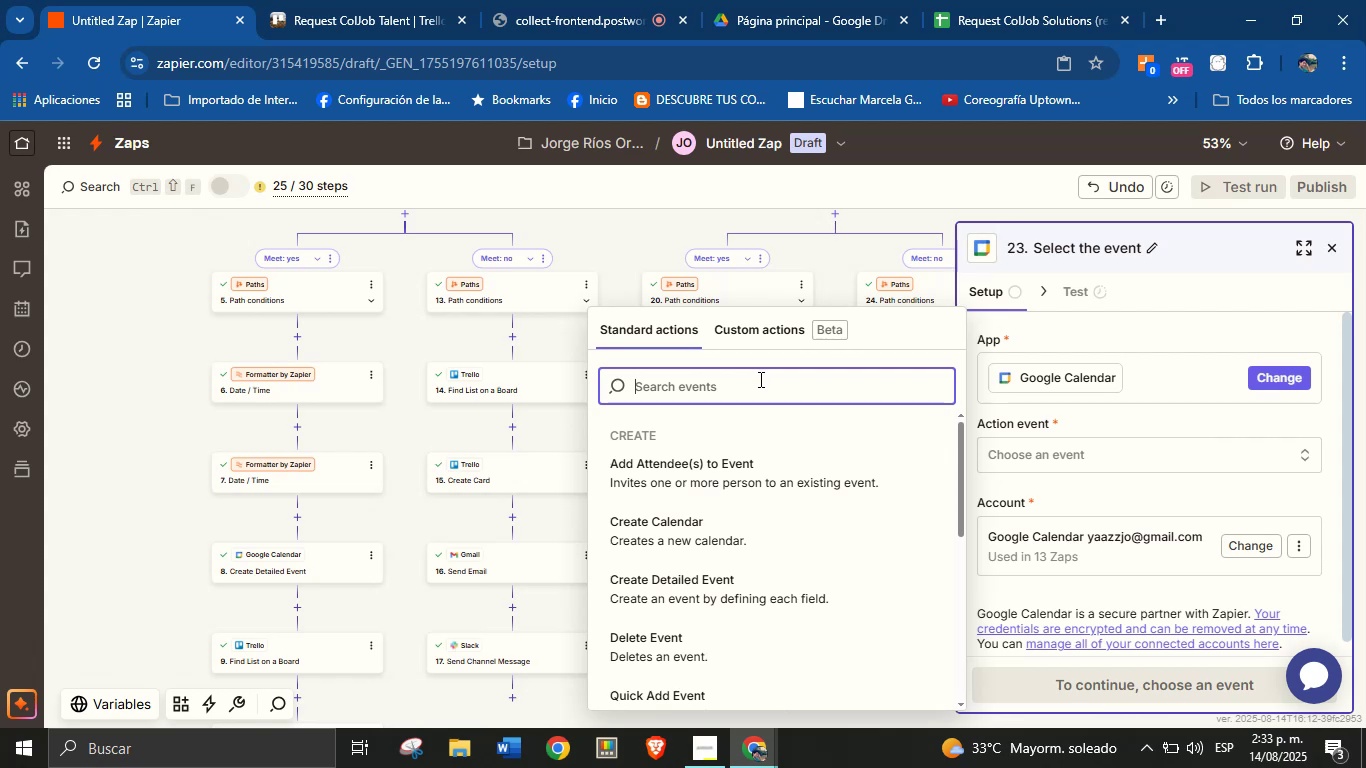 
left_click([786, 577])
 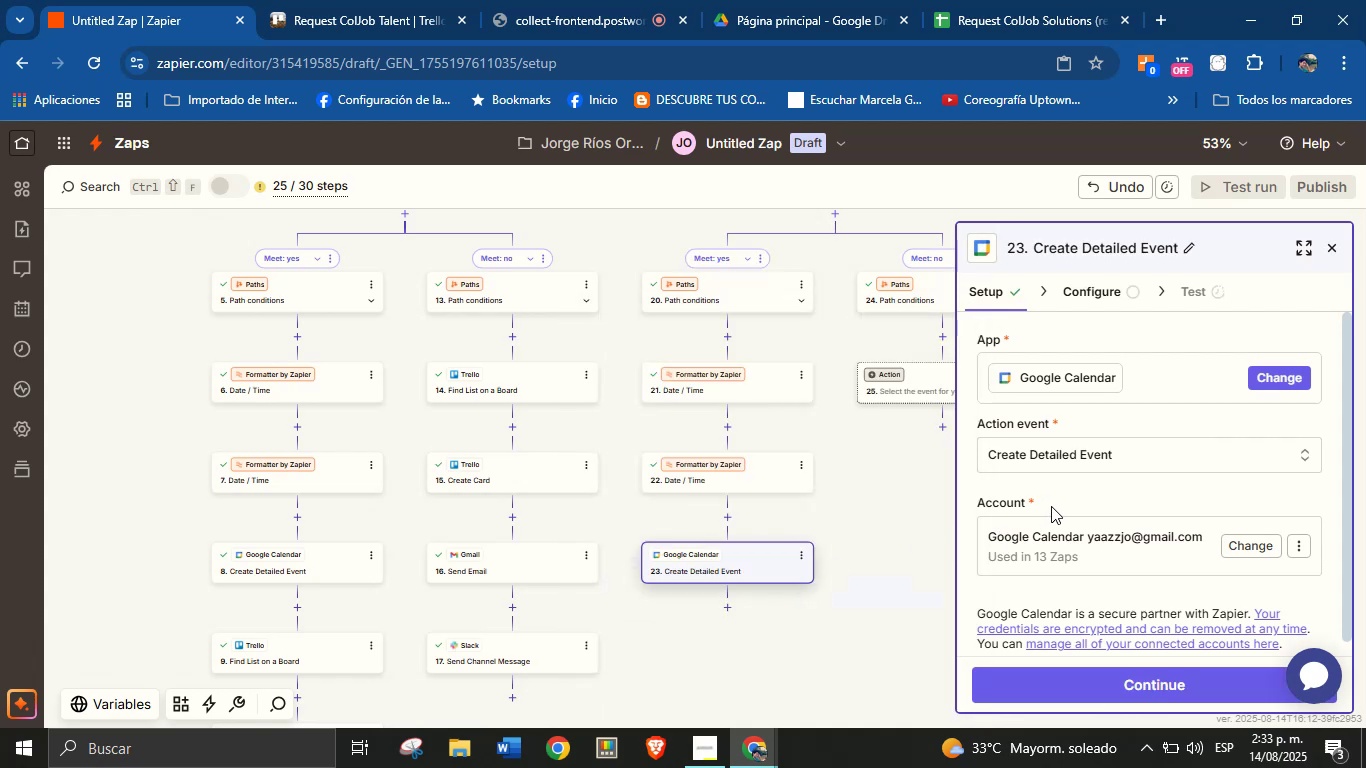 
scroll: coordinate [1098, 469], scroll_direction: down, amount: 4.0
 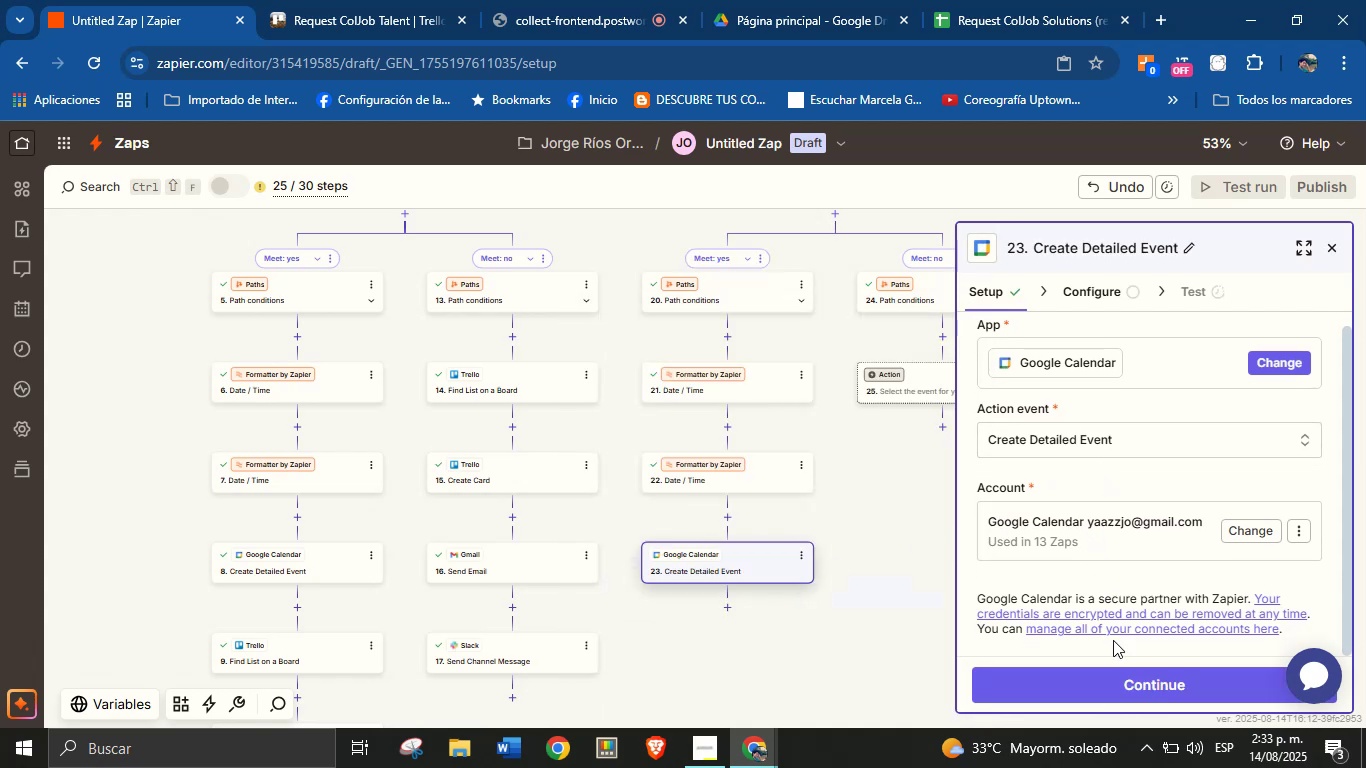 
left_click([1119, 675])
 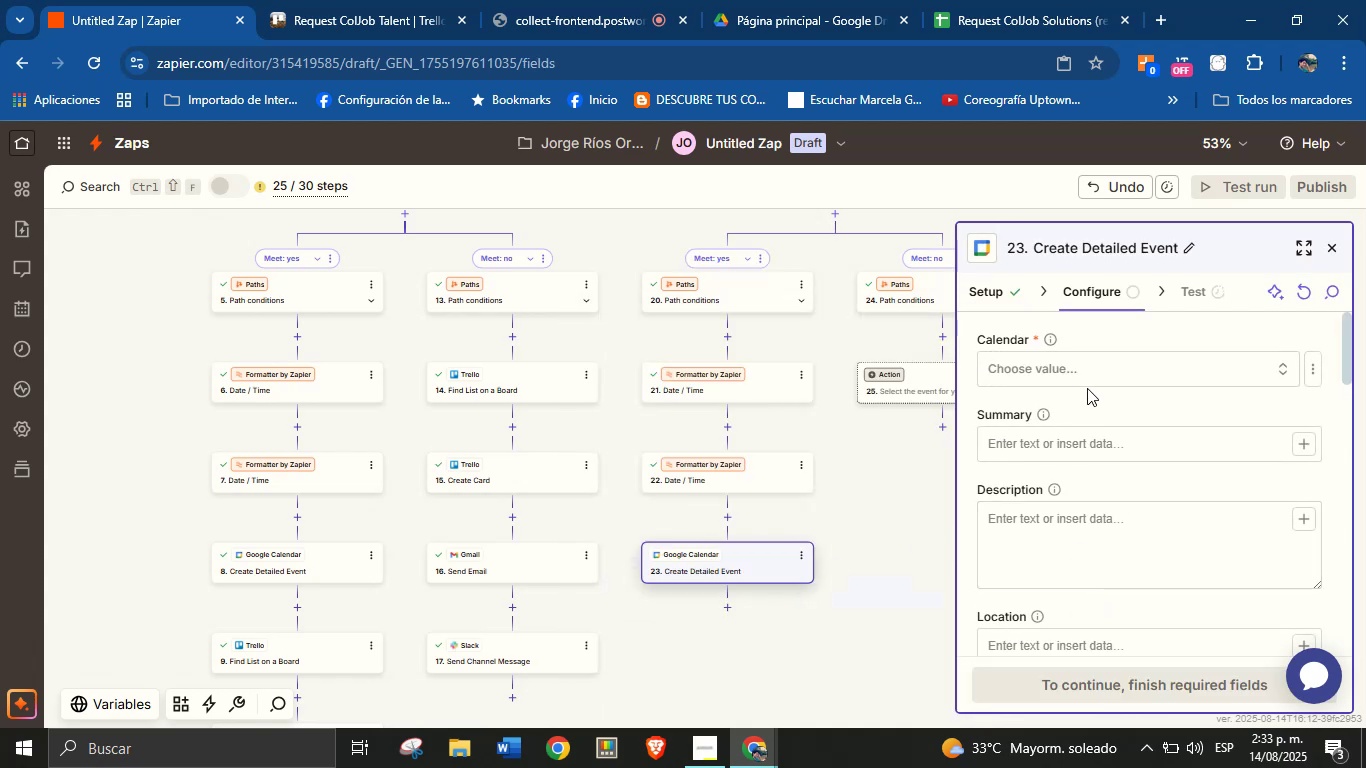 
wait(5.04)
 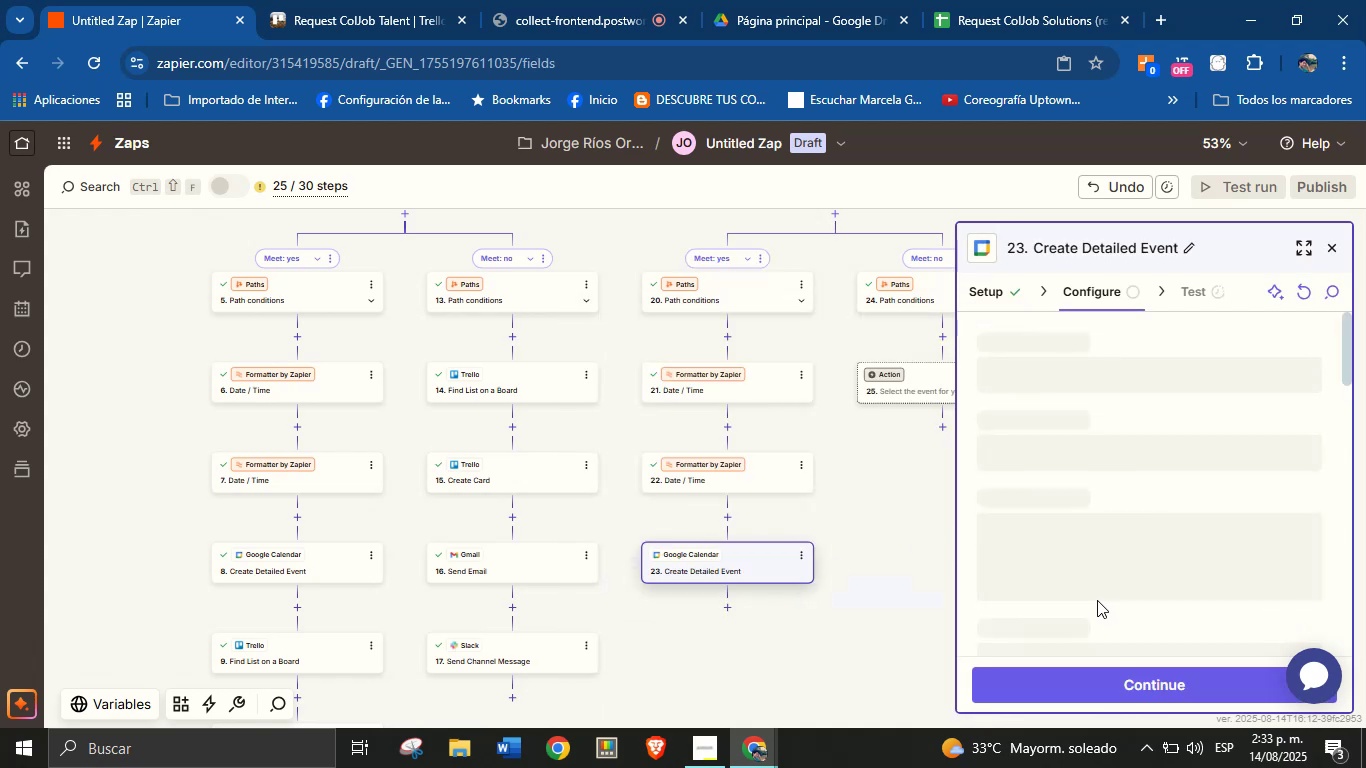 
left_click([828, 431])
 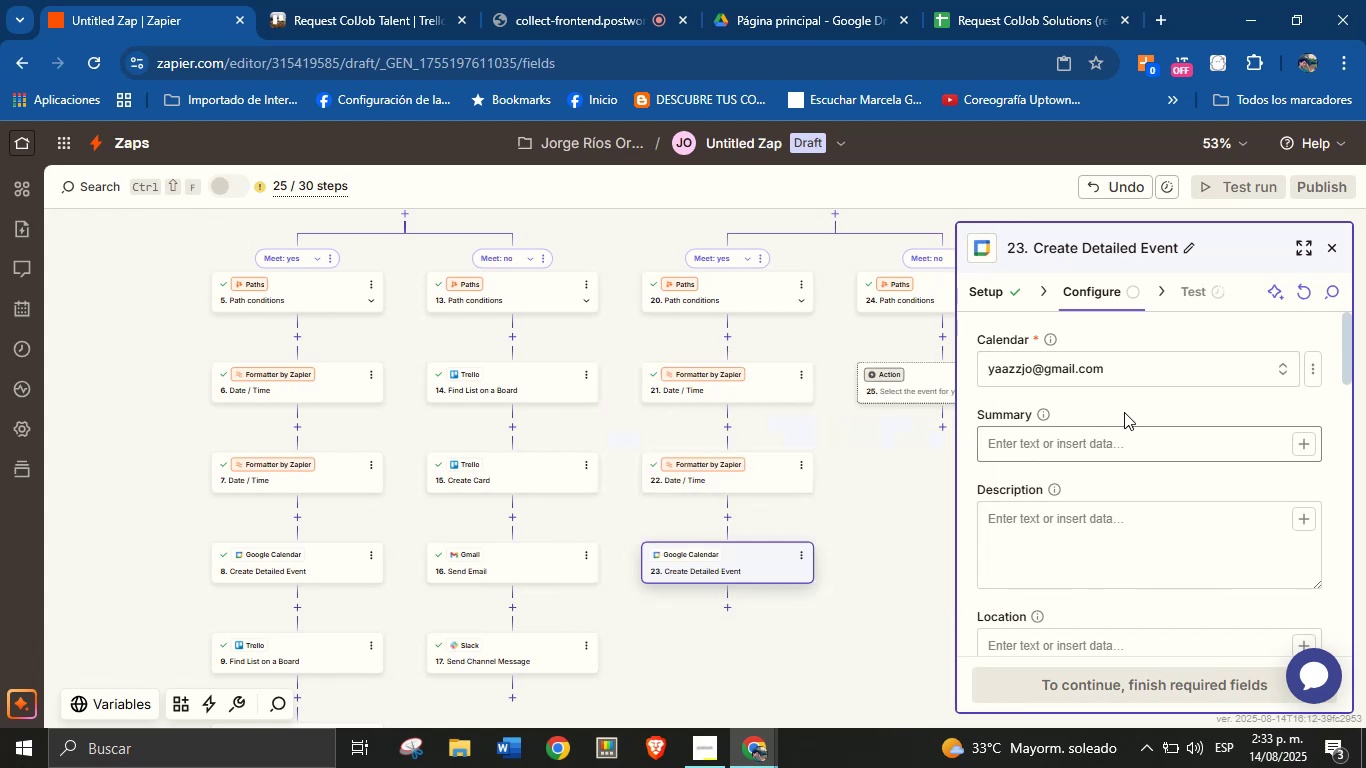 
left_click([1125, 409])
 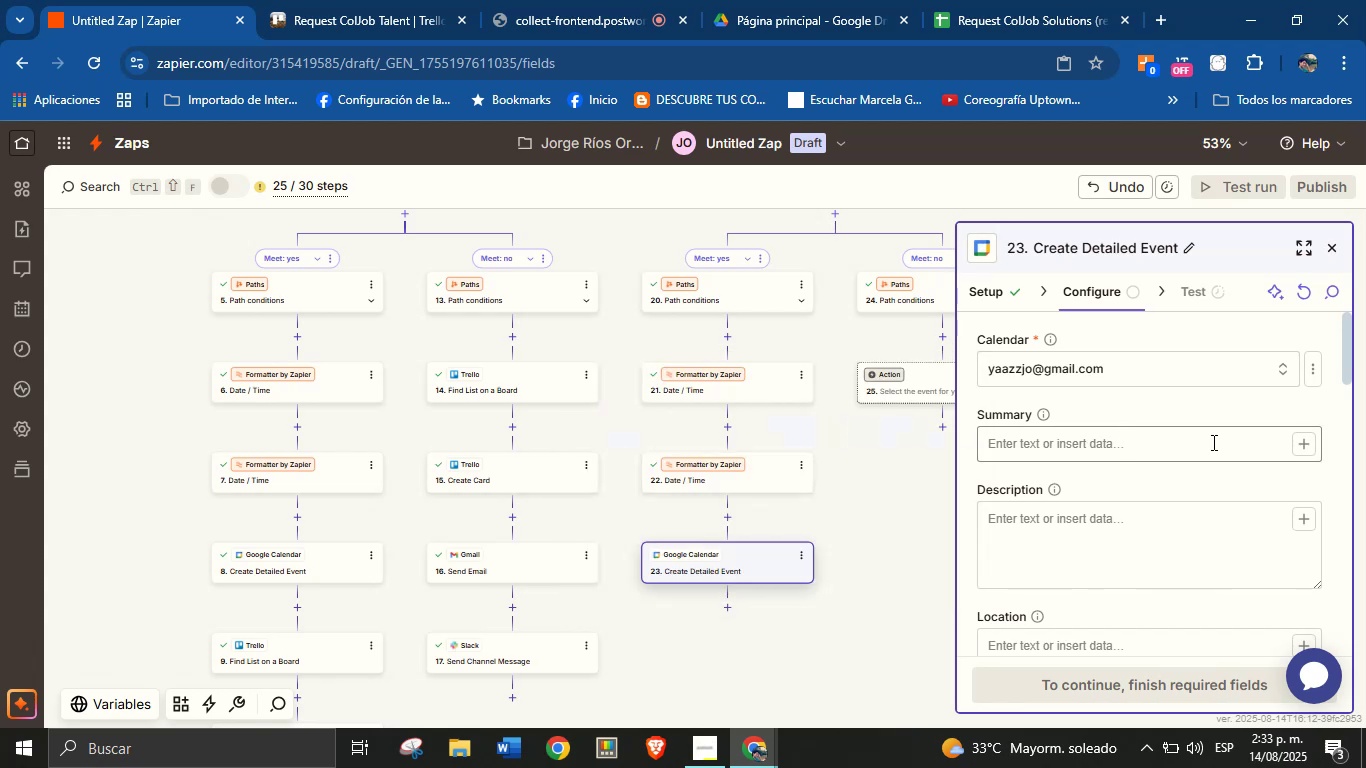 
left_click([1212, 442])
 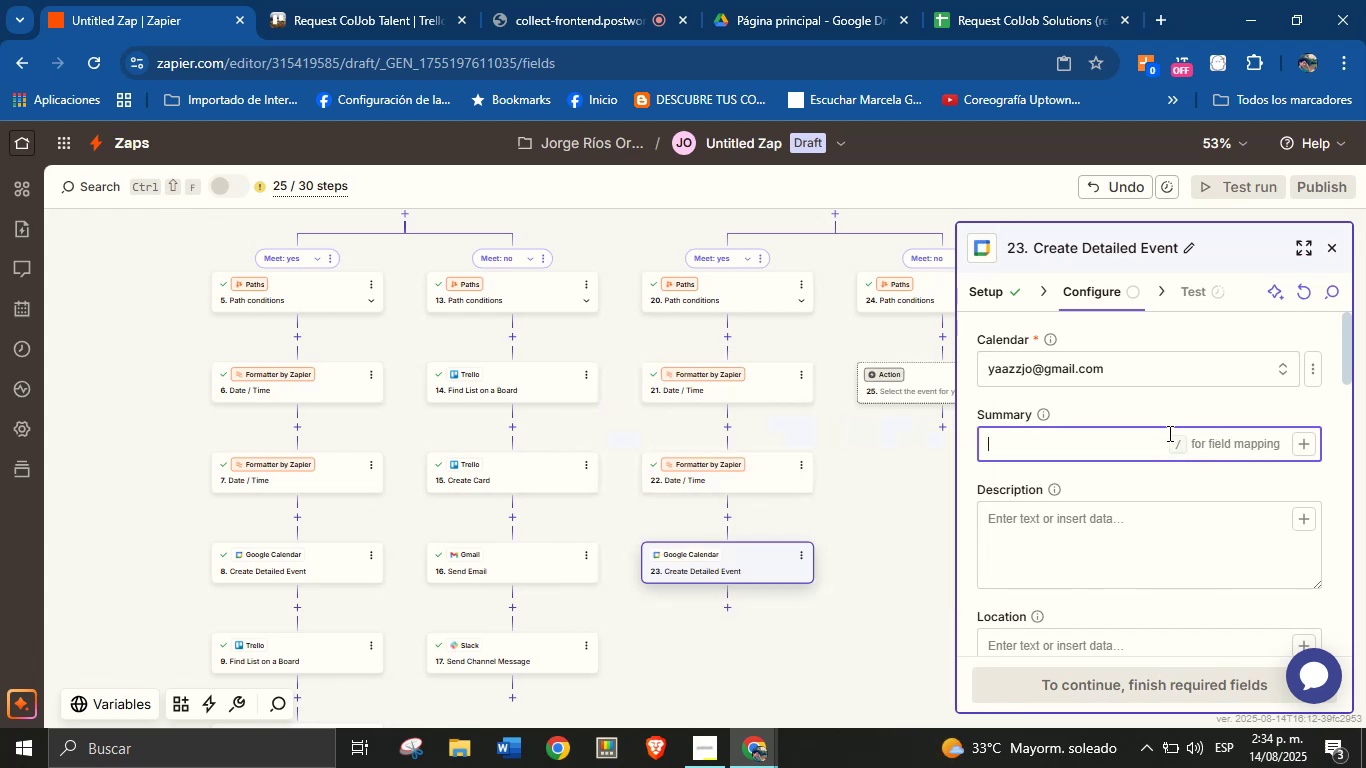 
type(New )
 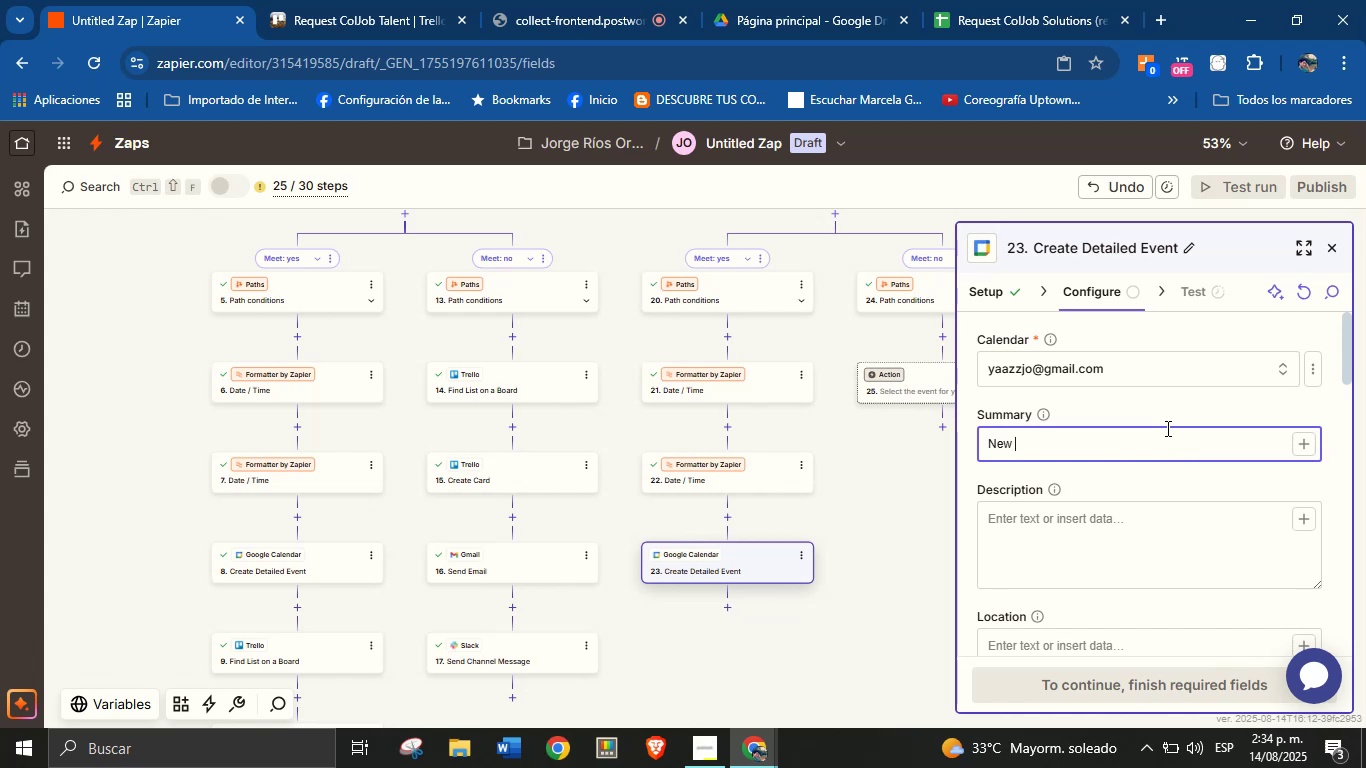 
type(service request from )
 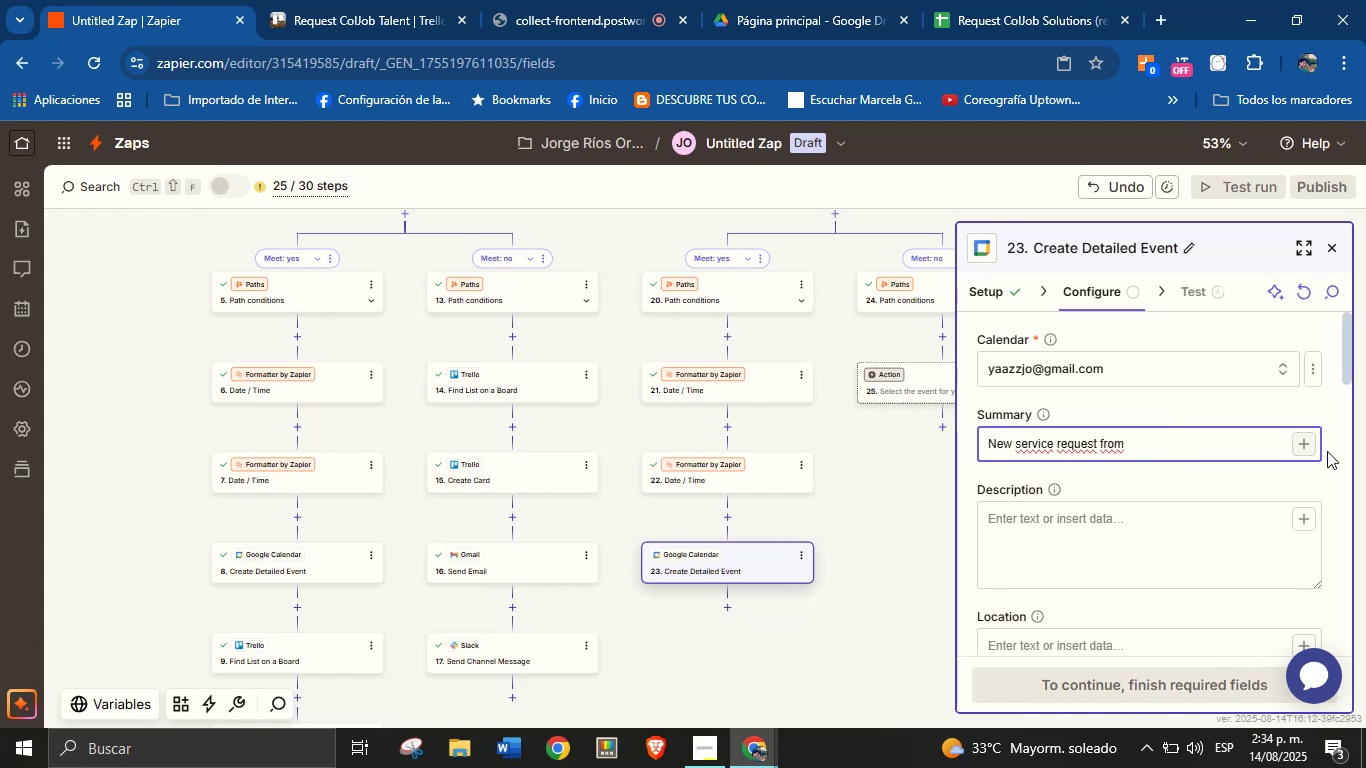 
left_click([1304, 445])
 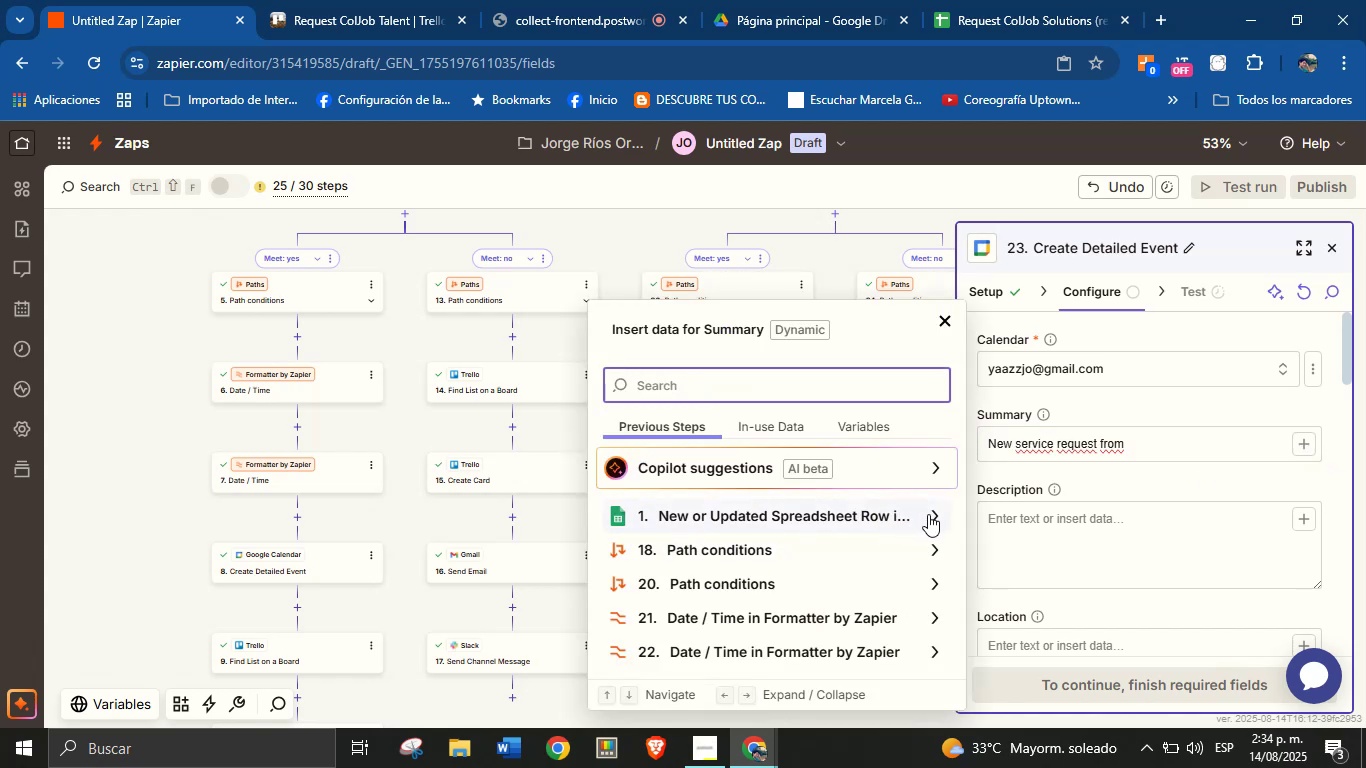 
left_click([932, 514])
 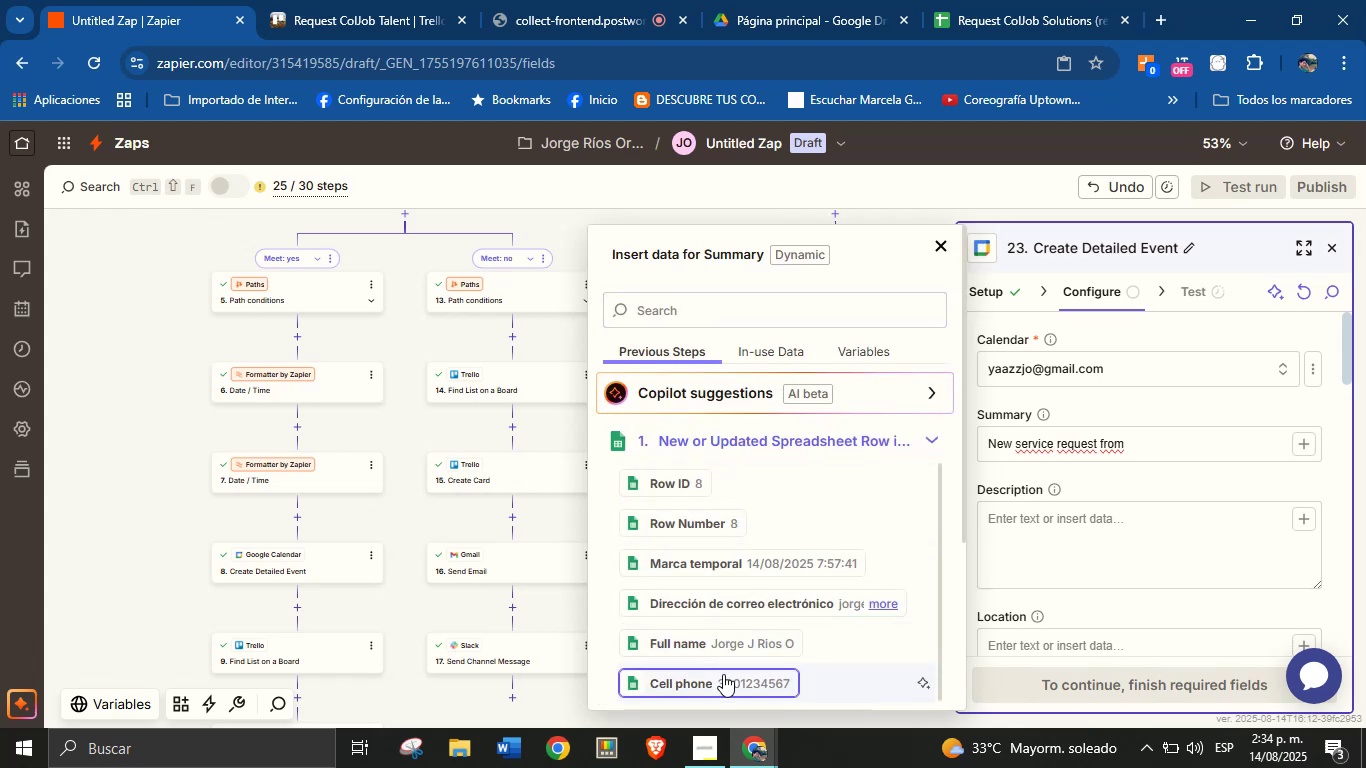 
left_click([724, 639])
 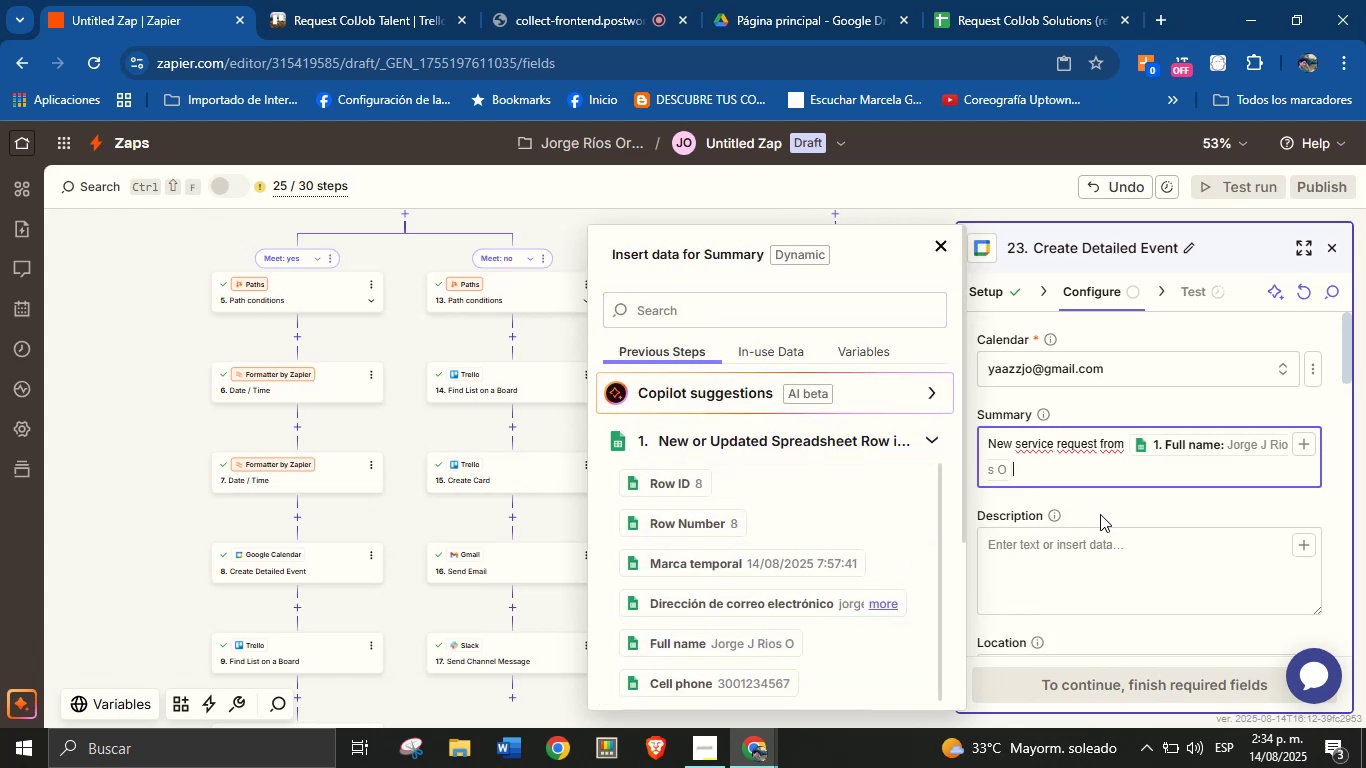 
left_click([1110, 562])
 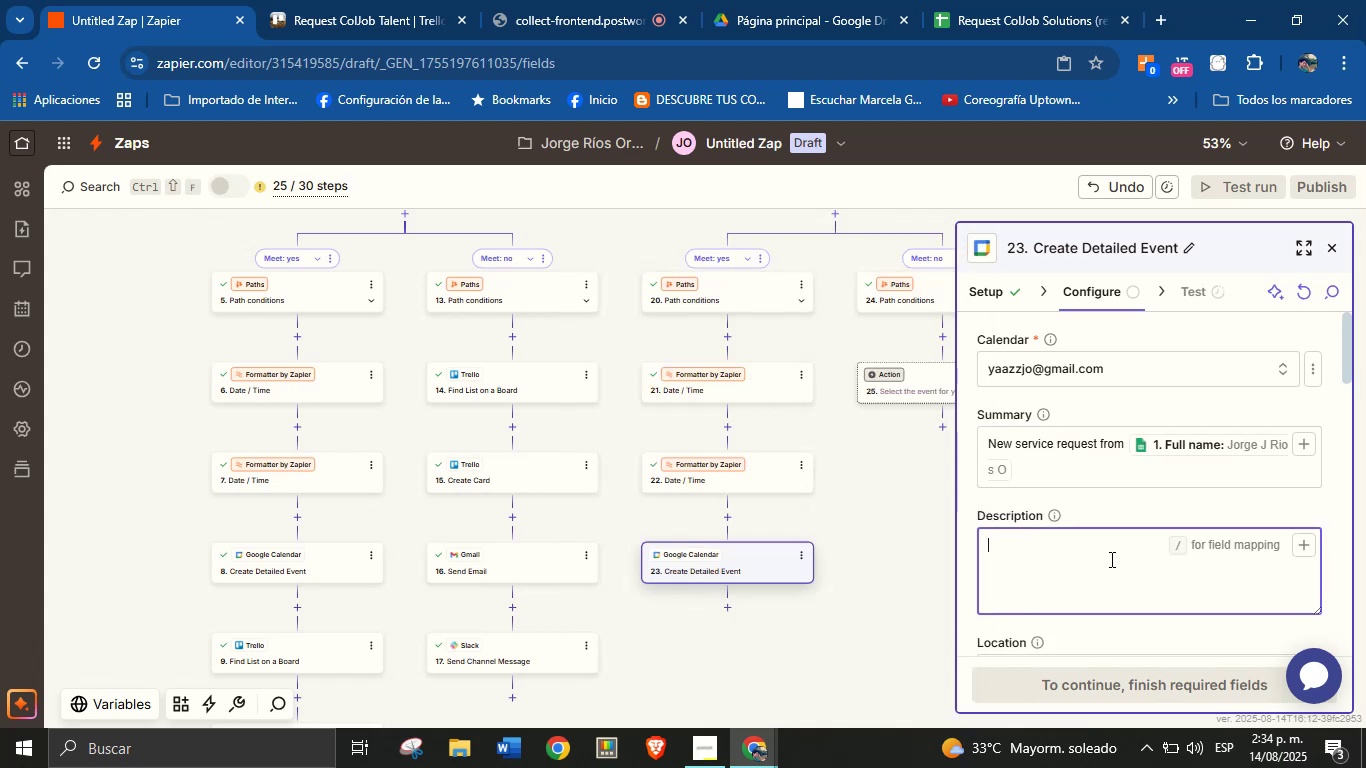 
type(New service request.)
 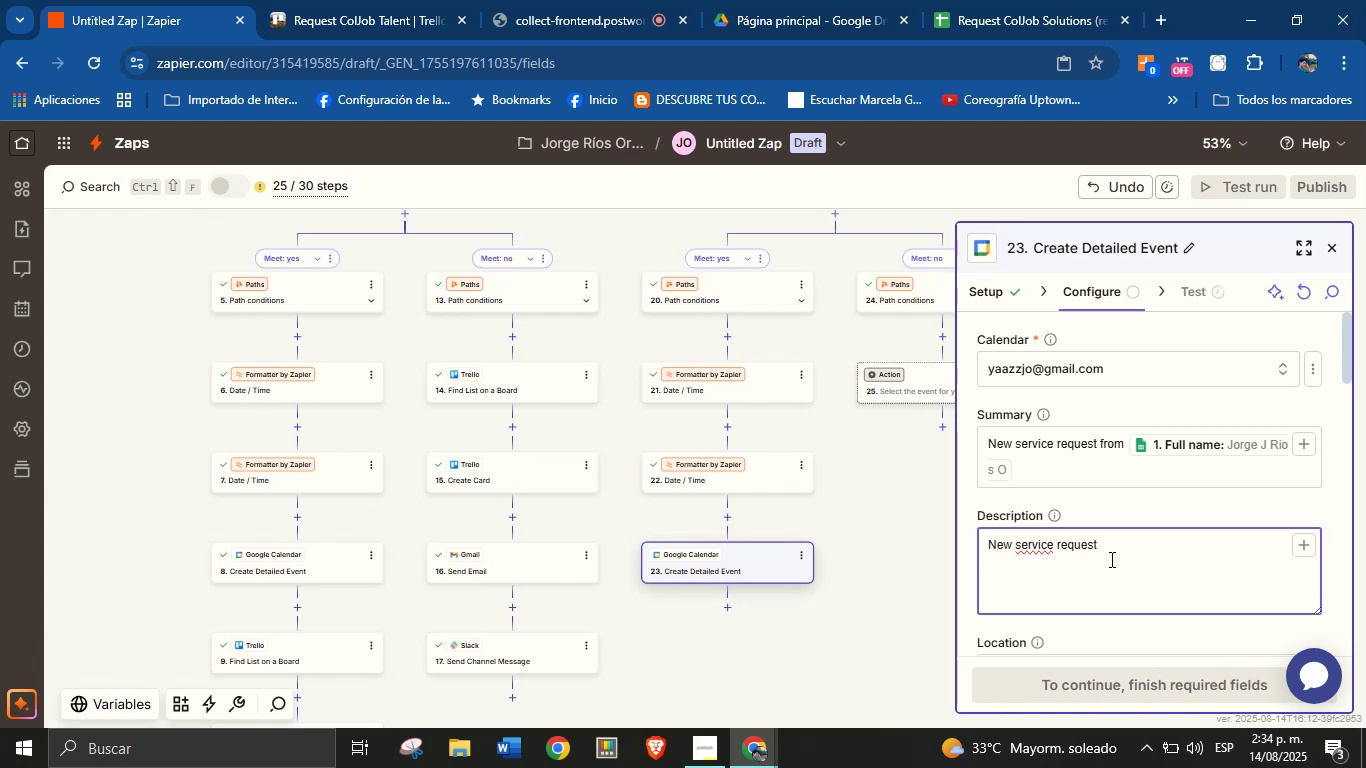 
key(Enter)
 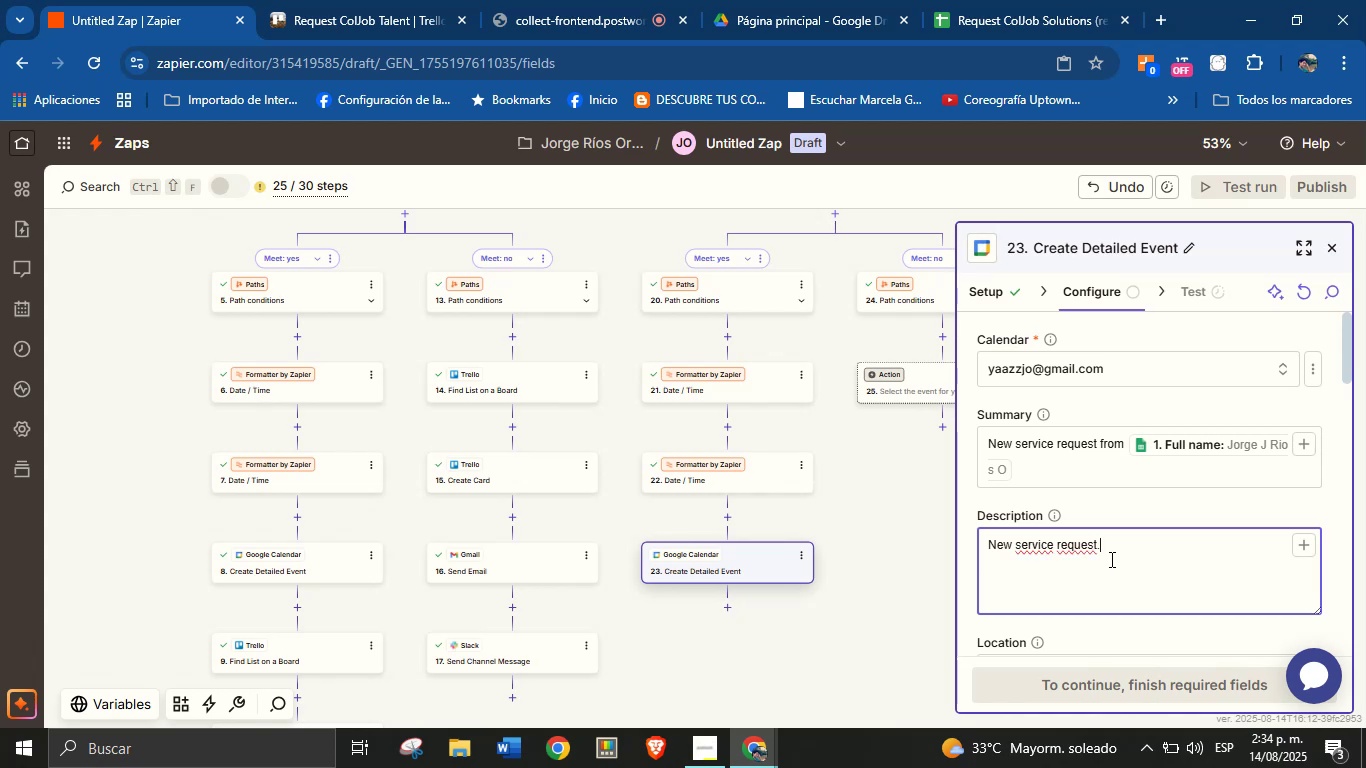 
type(Details>)
 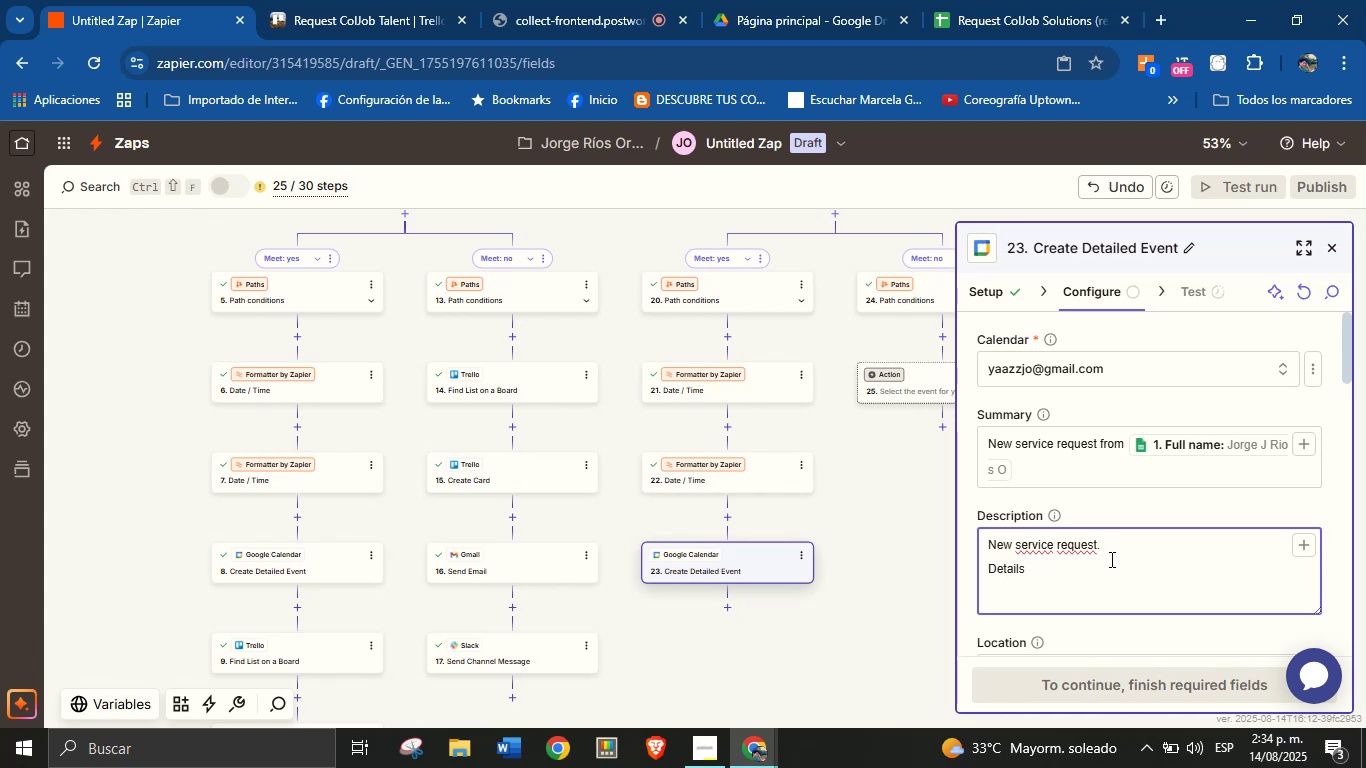 
key(Enter)
 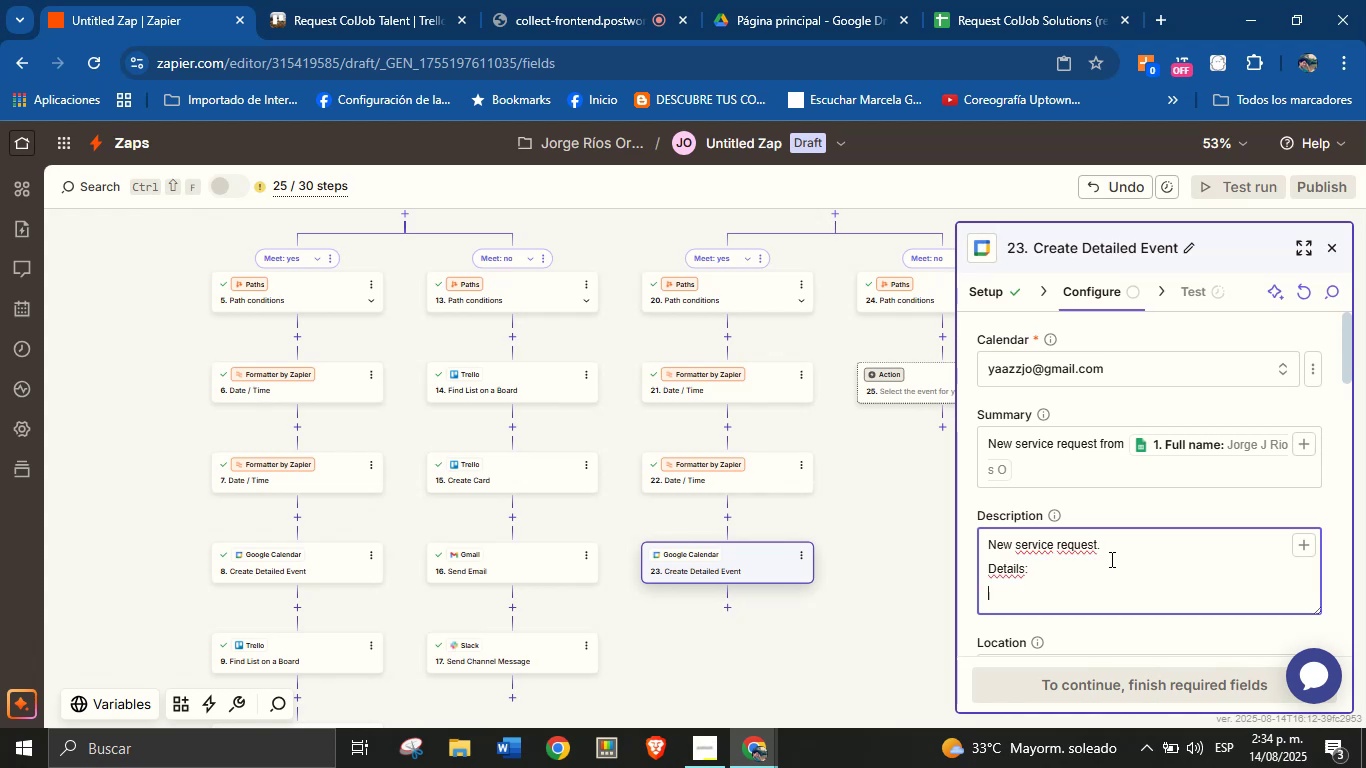 
type(Client[s name> )
 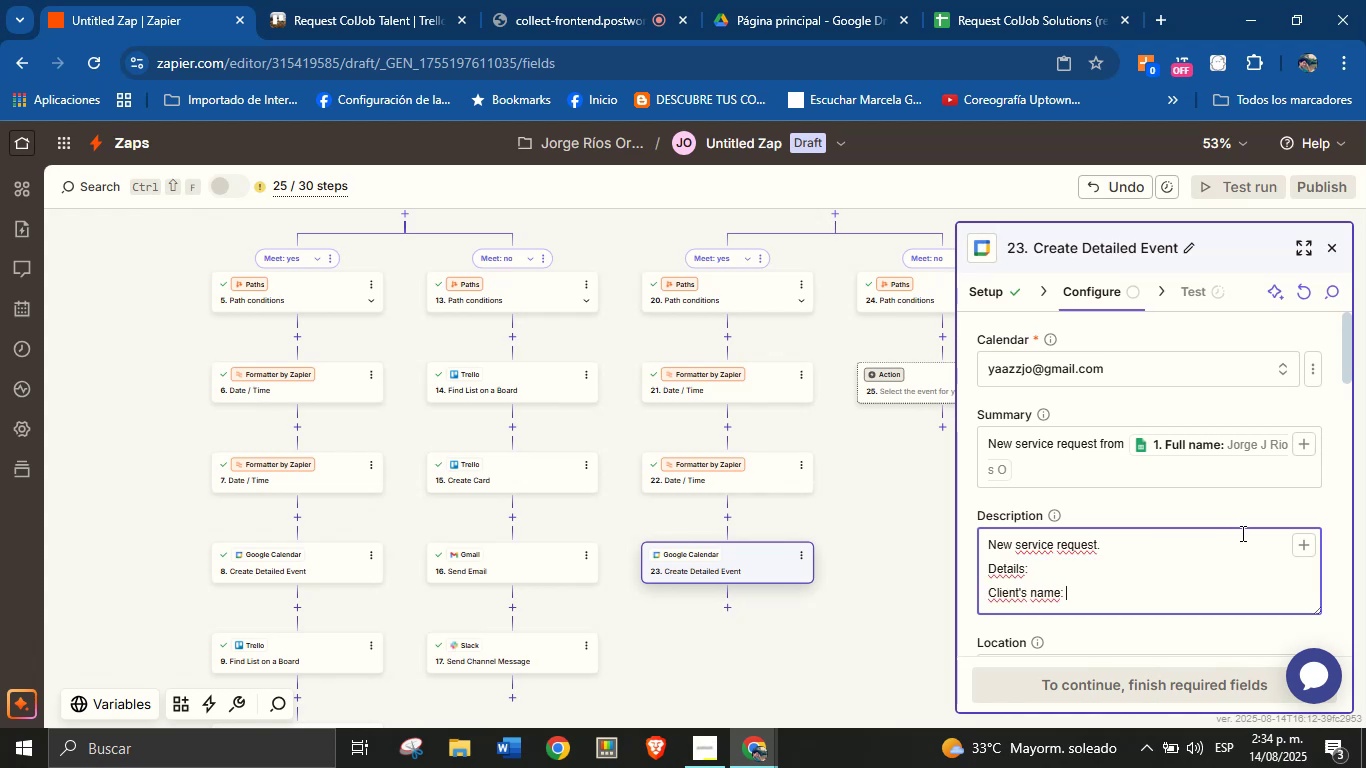 
left_click([1301, 548])
 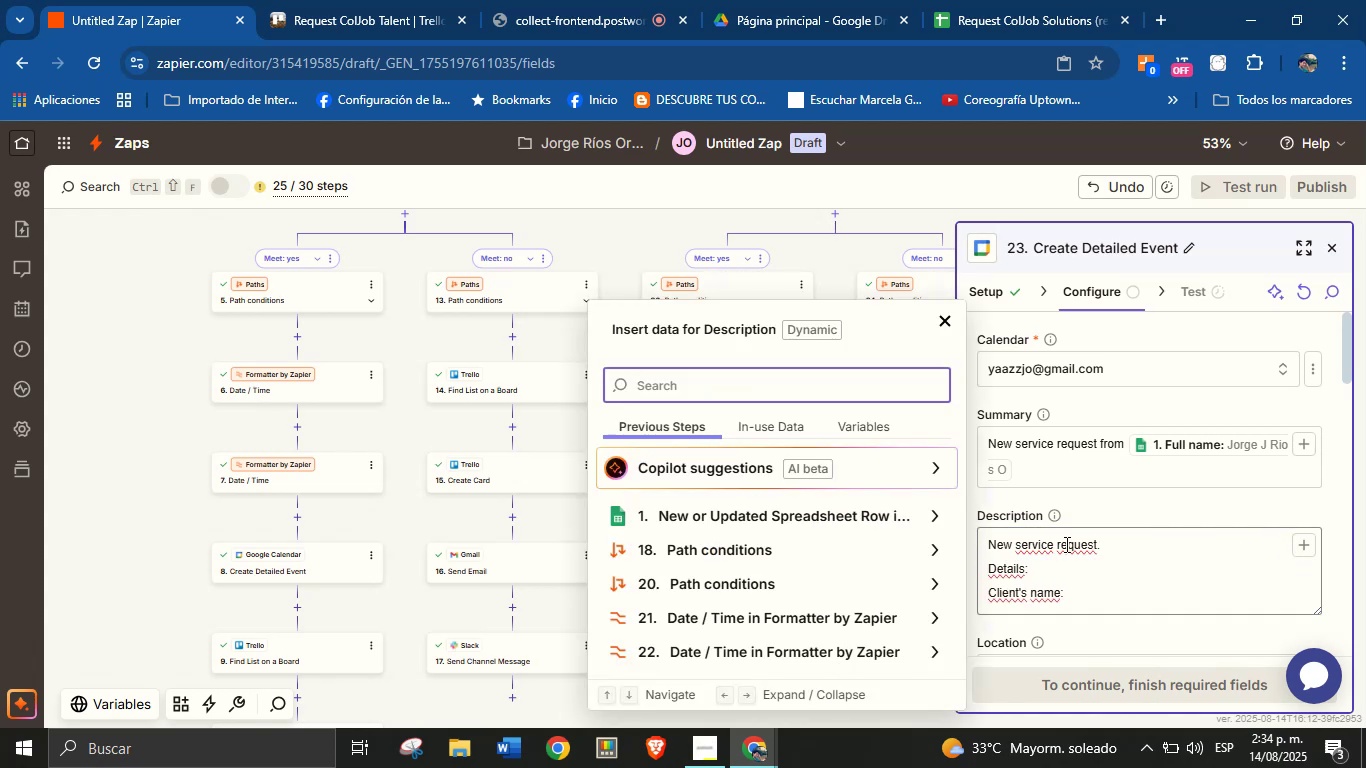 
scroll: coordinate [892, 589], scroll_direction: down, amount: 4.0
 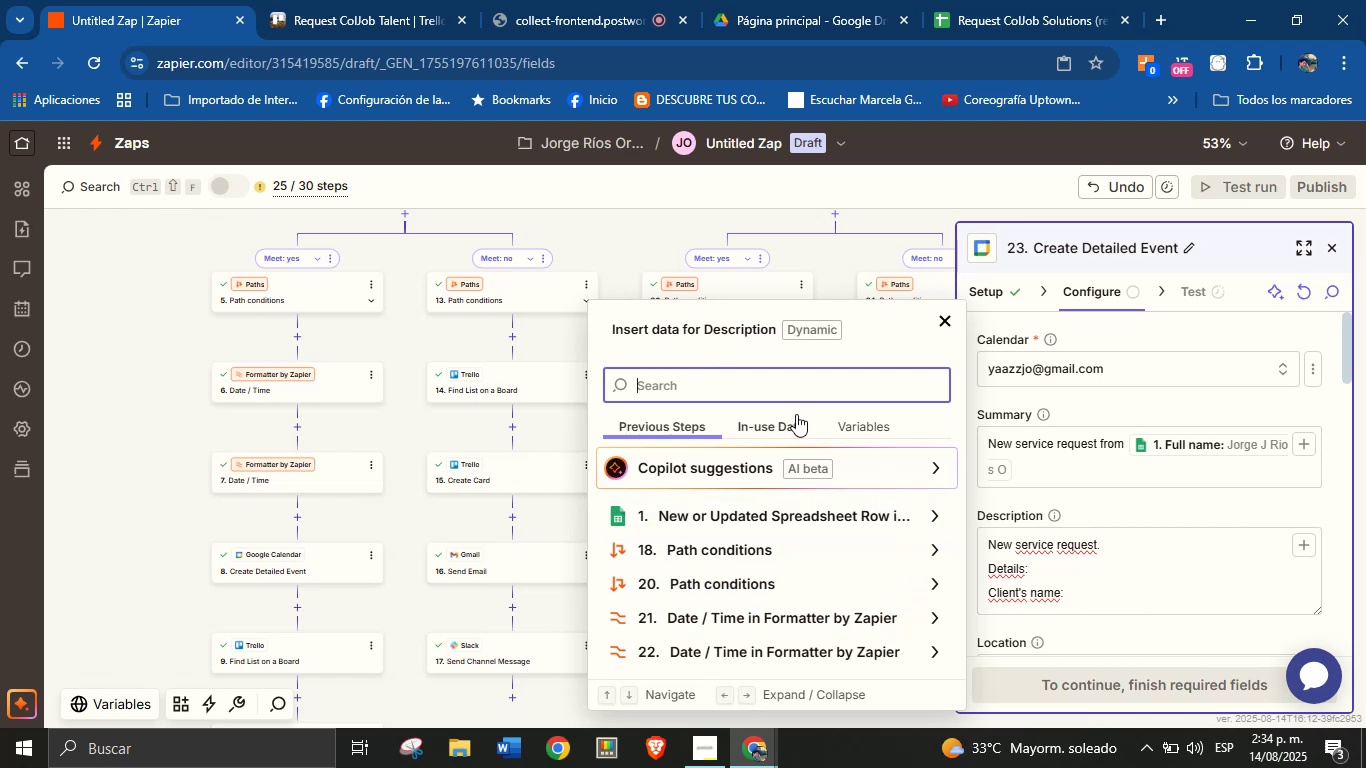 
type(name)
 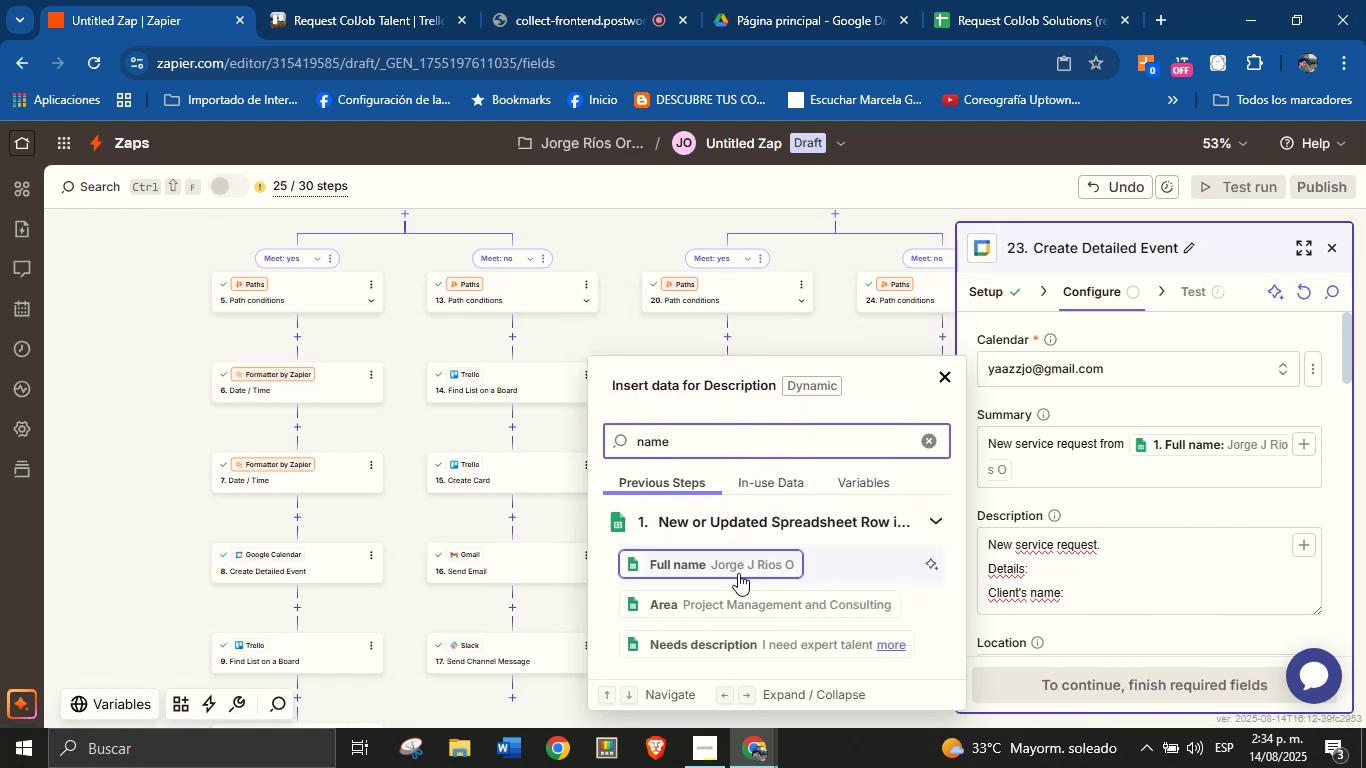 
left_click([741, 557])
 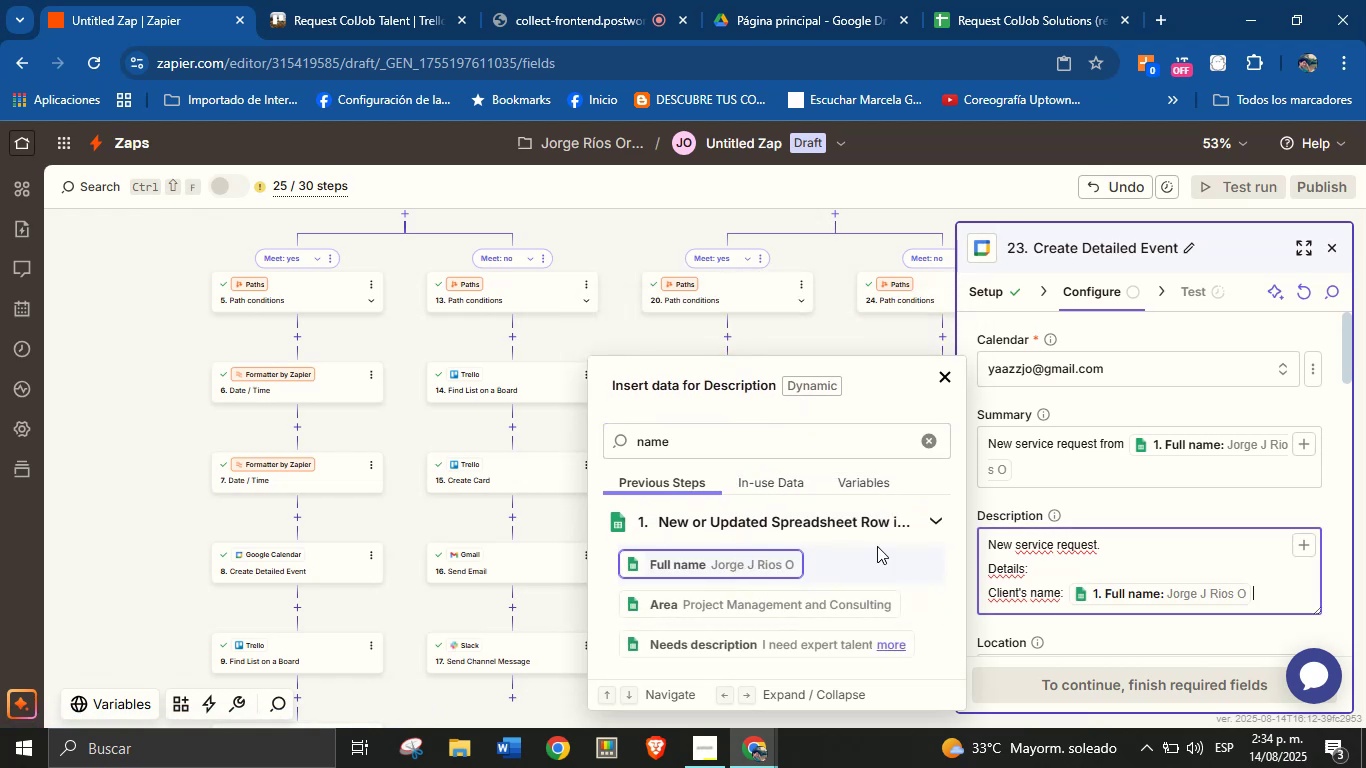 
key(Enter)
 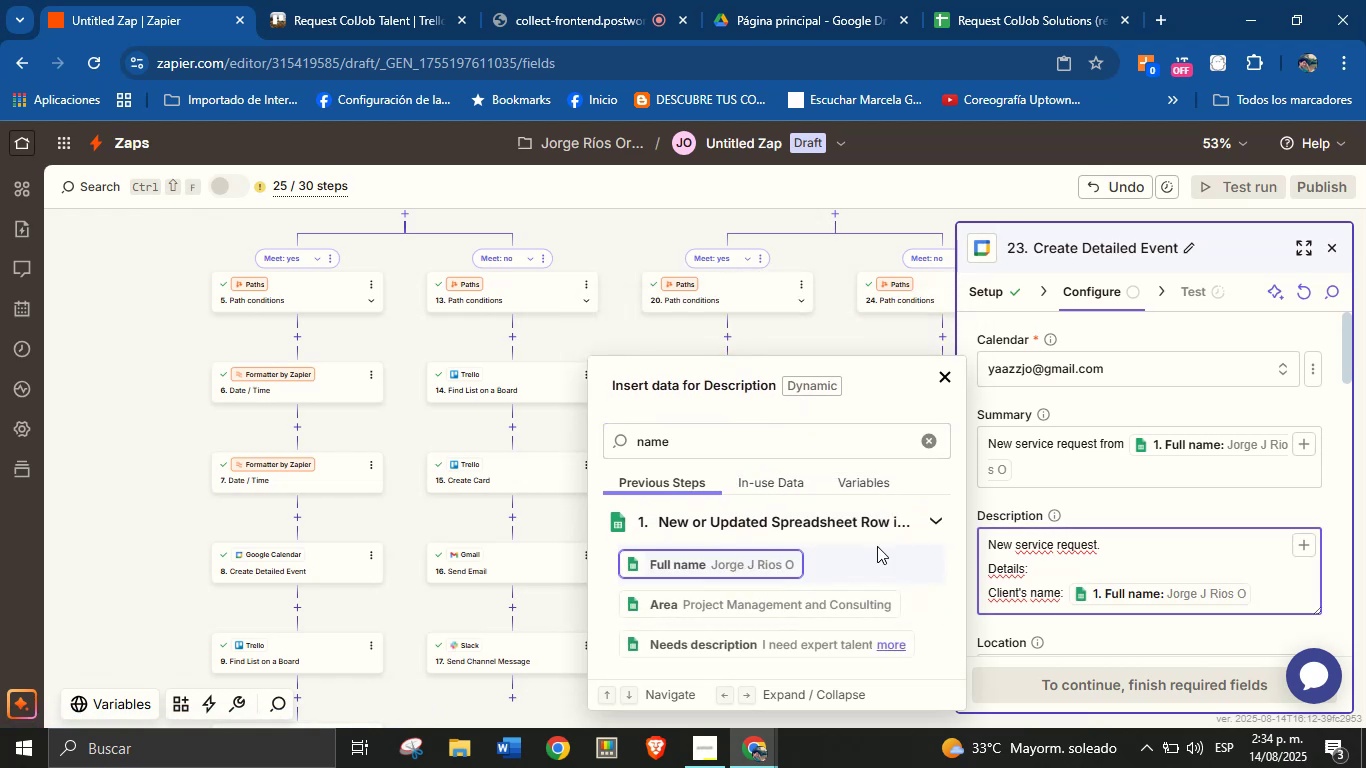 
type(Email> )
 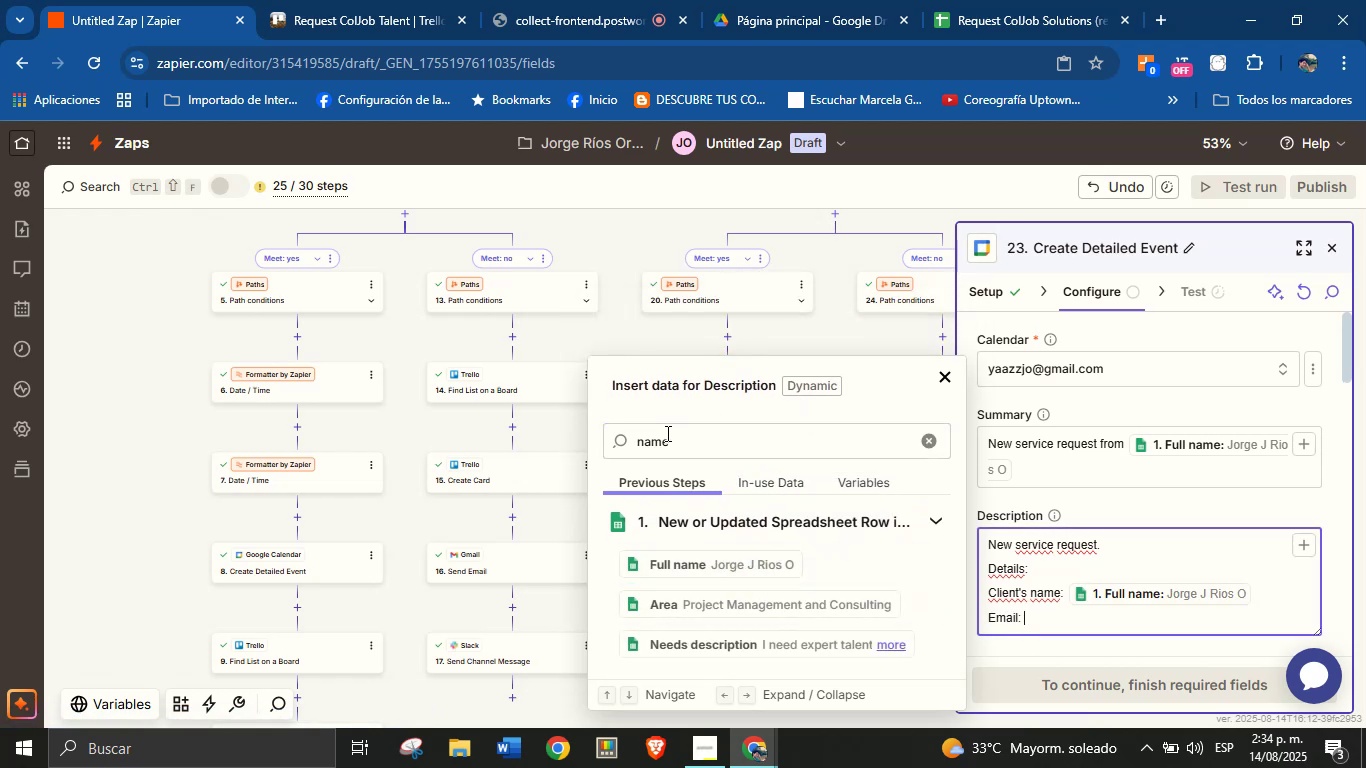 
double_click([667, 433])
 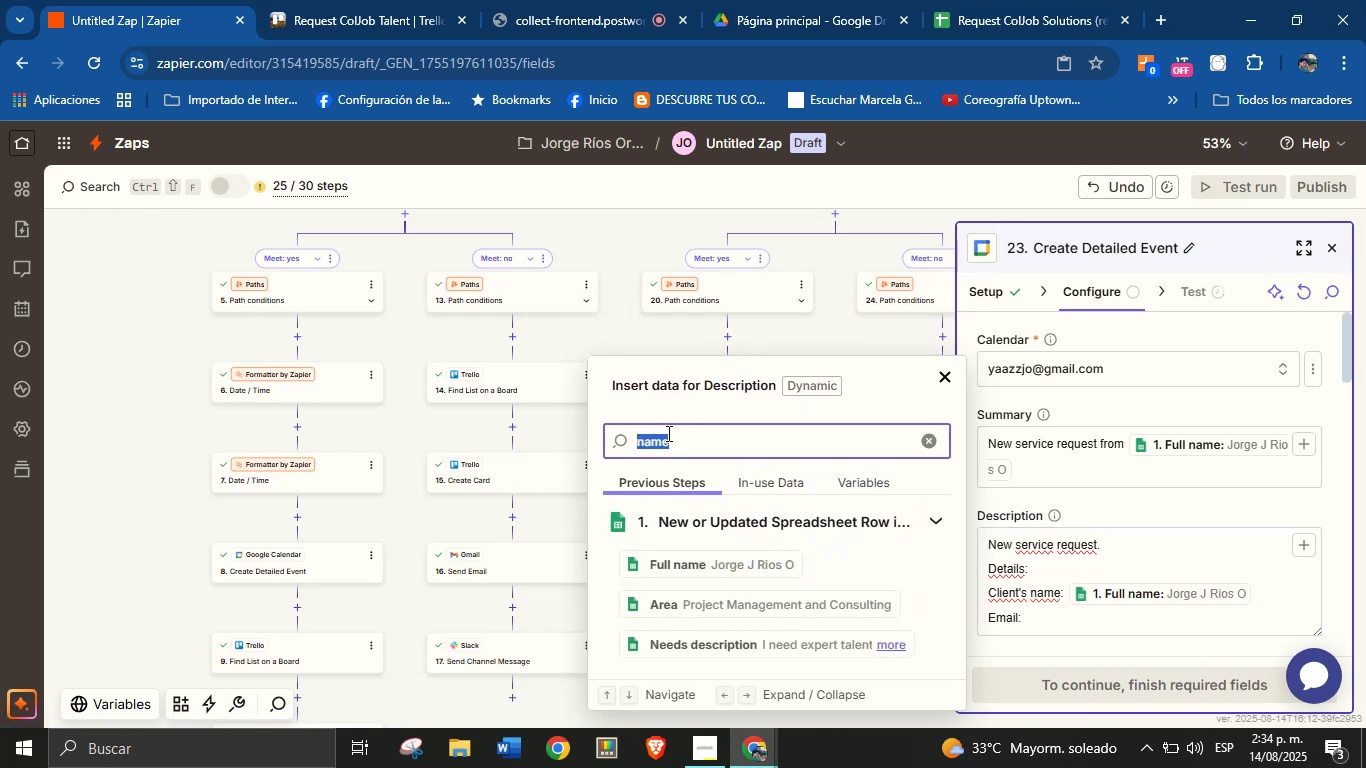 
type(email)
 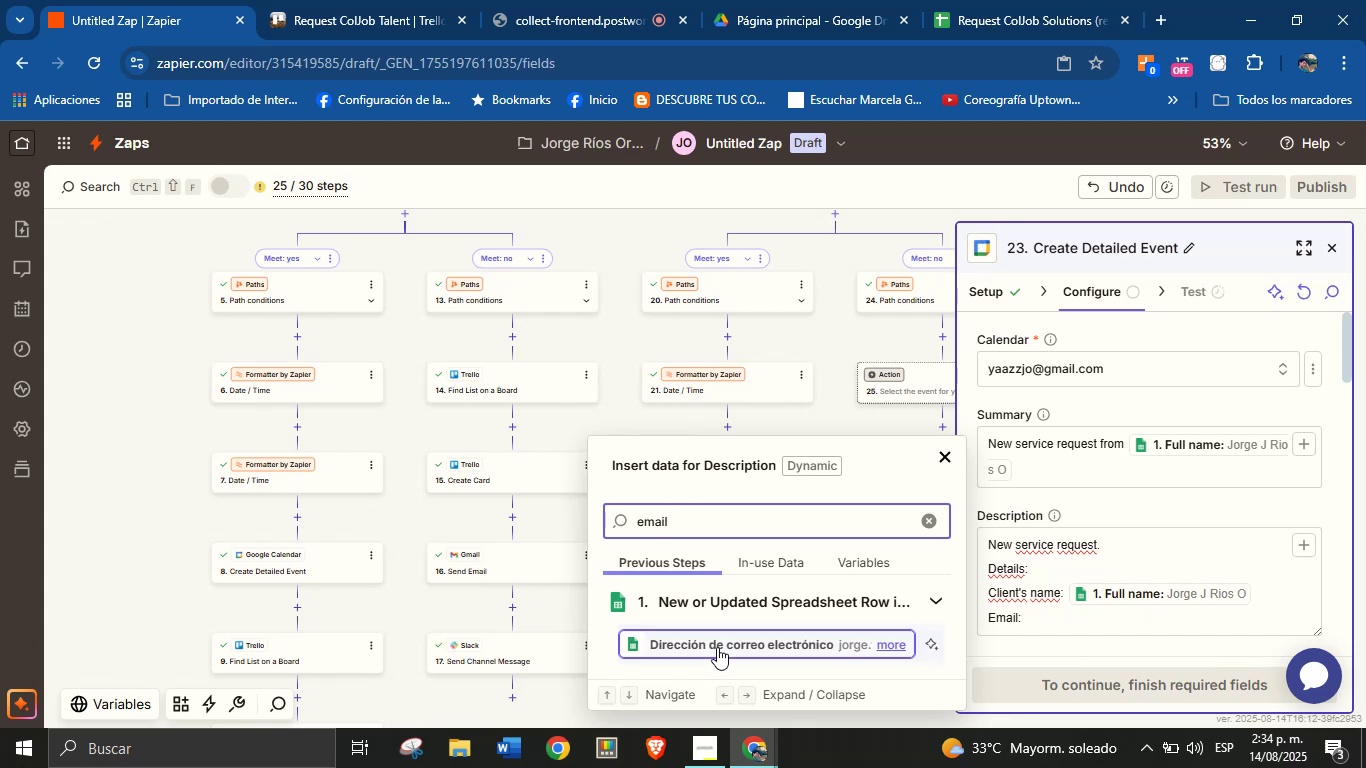 
left_click([782, 637])
 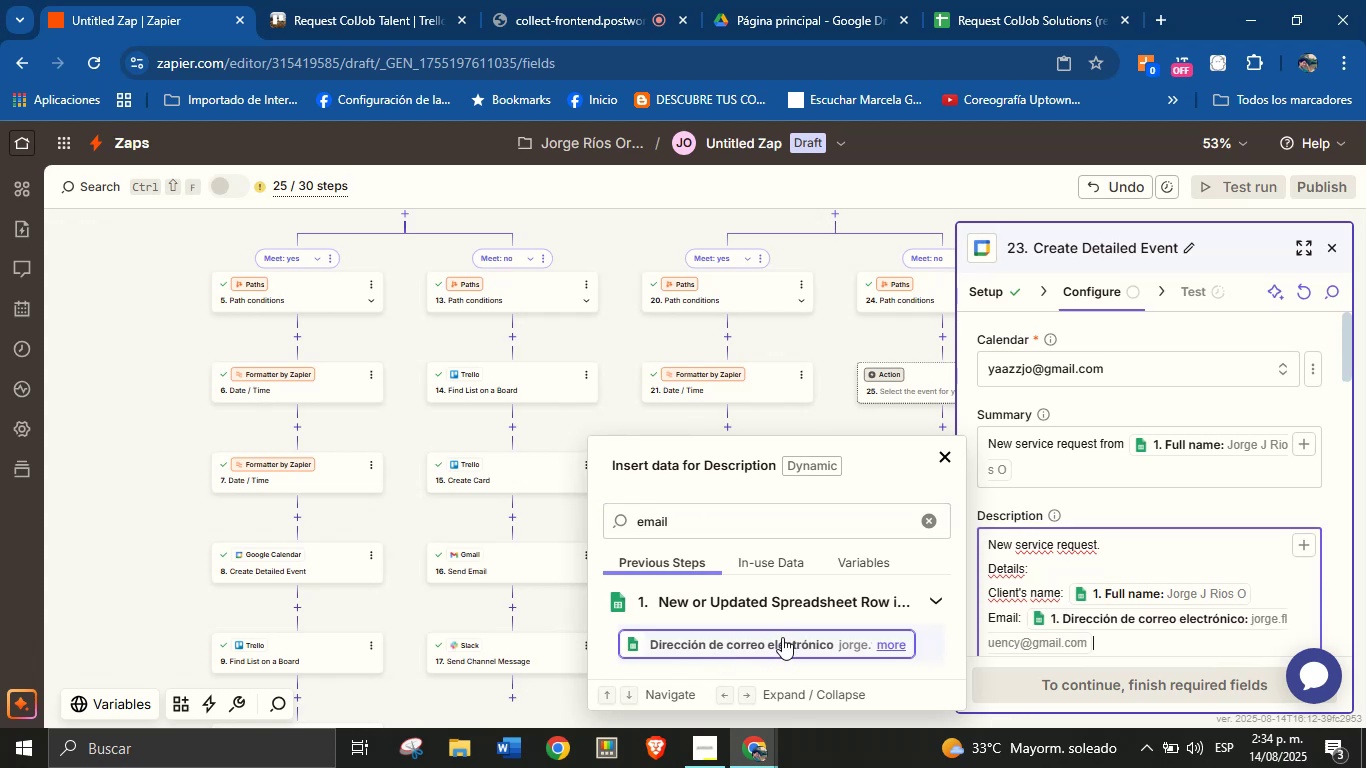 
key(Enter)
 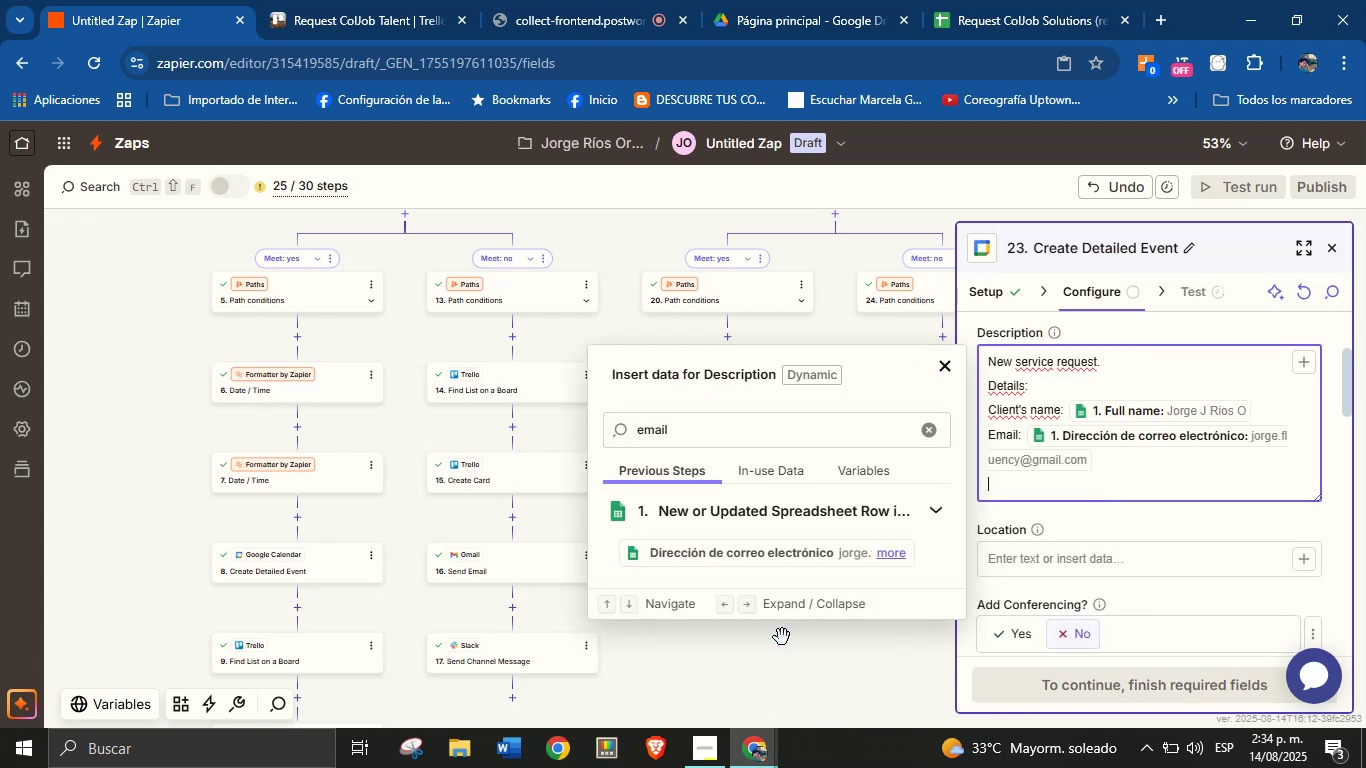 
type(Phone> )
 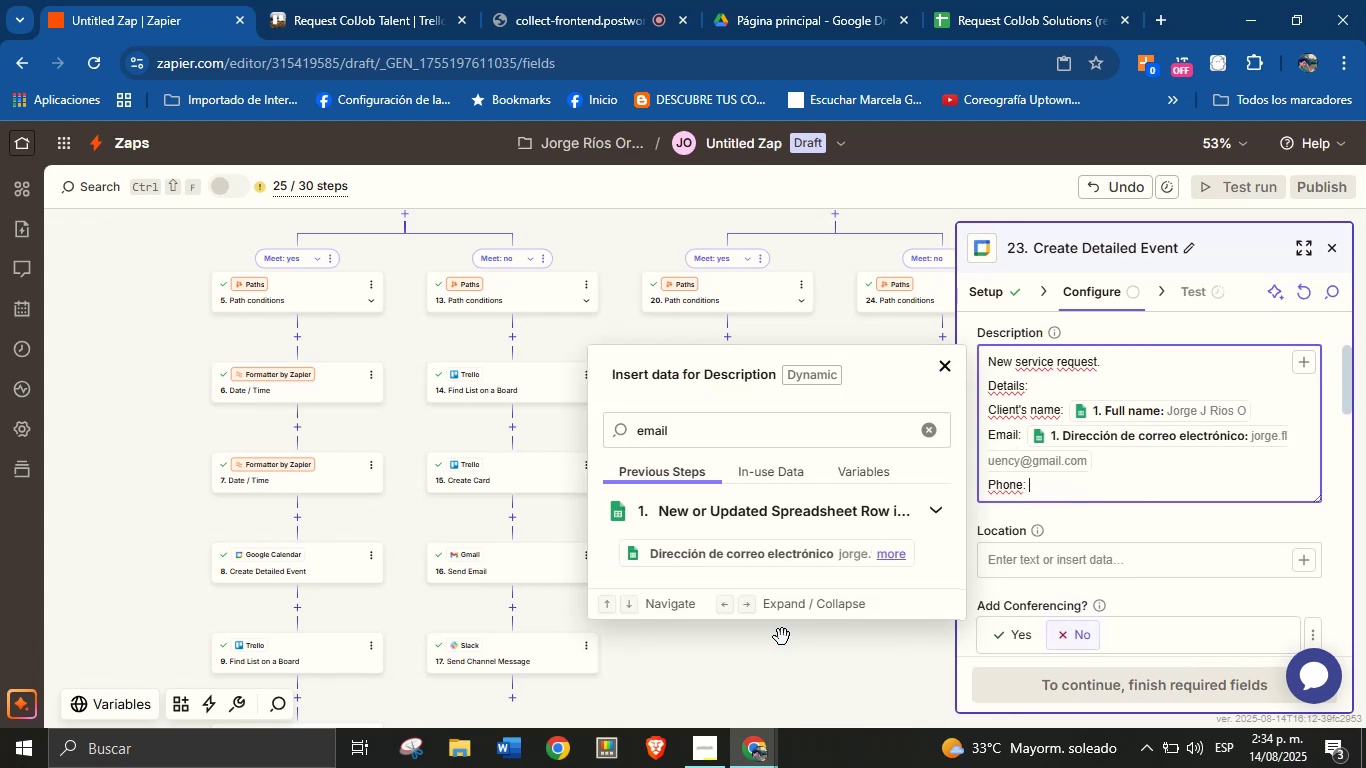 
double_click([795, 429])
 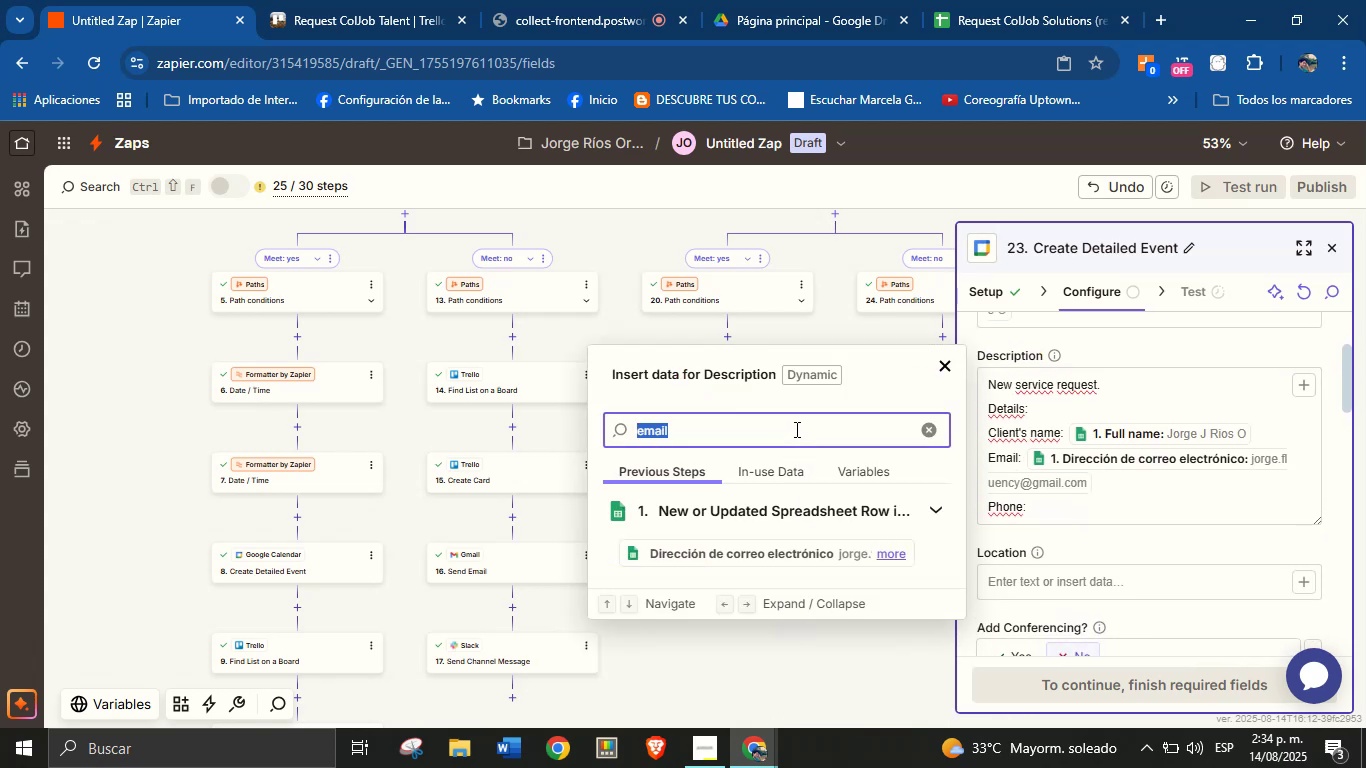 
type(phone)
 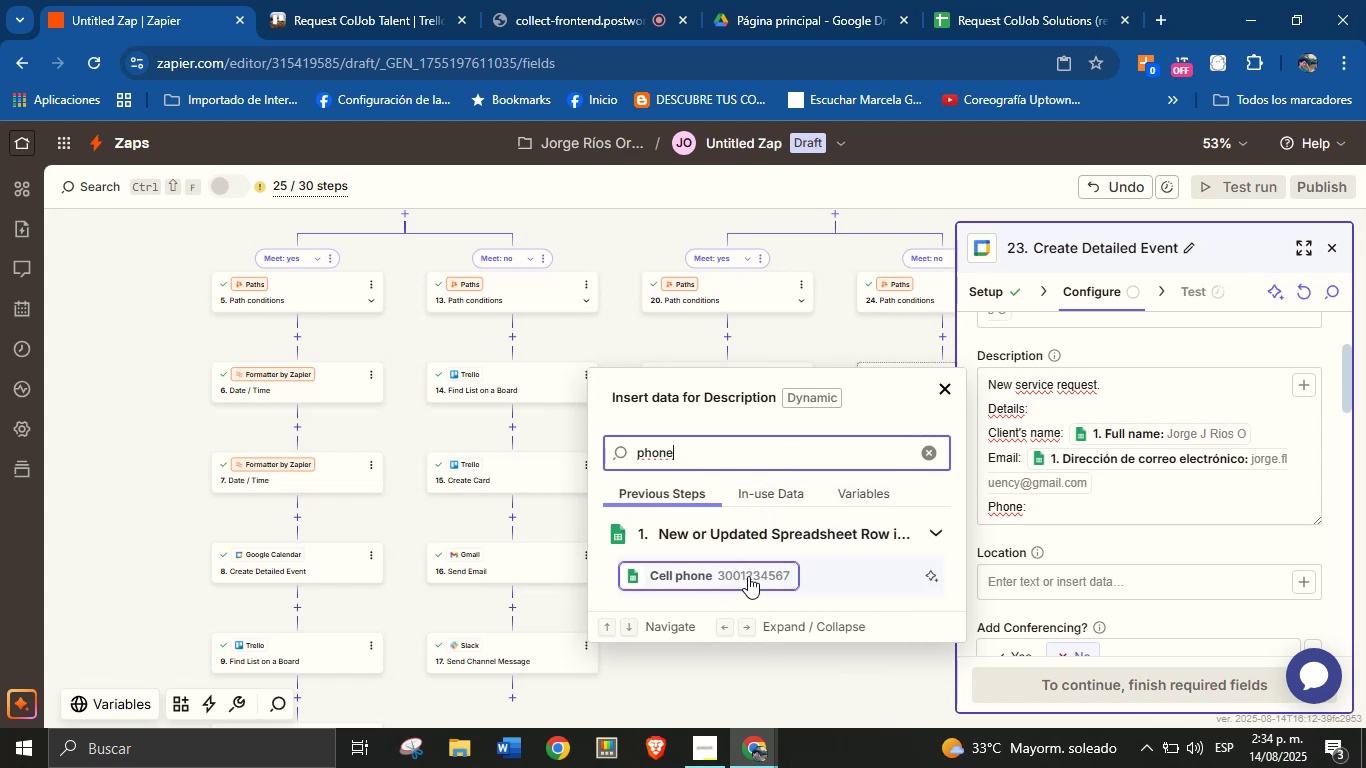 
left_click([723, 579])
 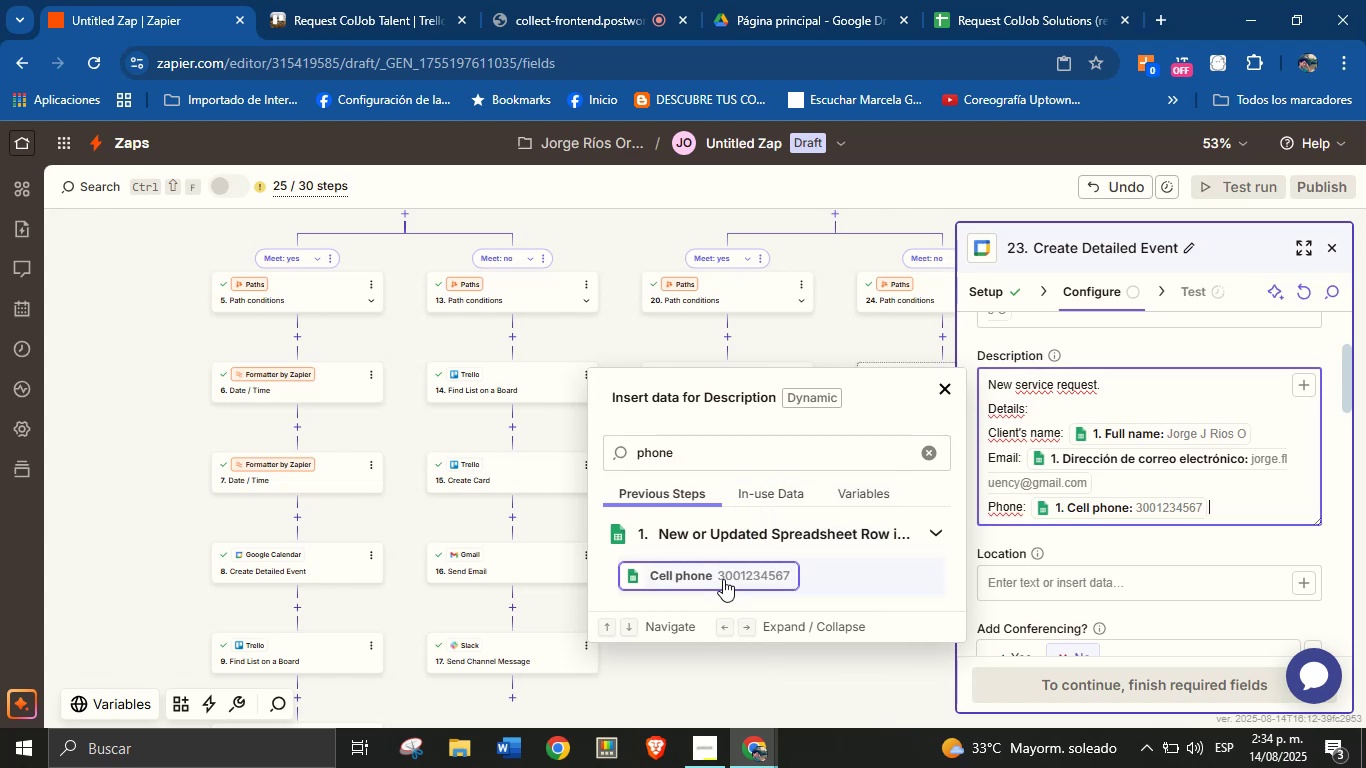 
key(Enter)
 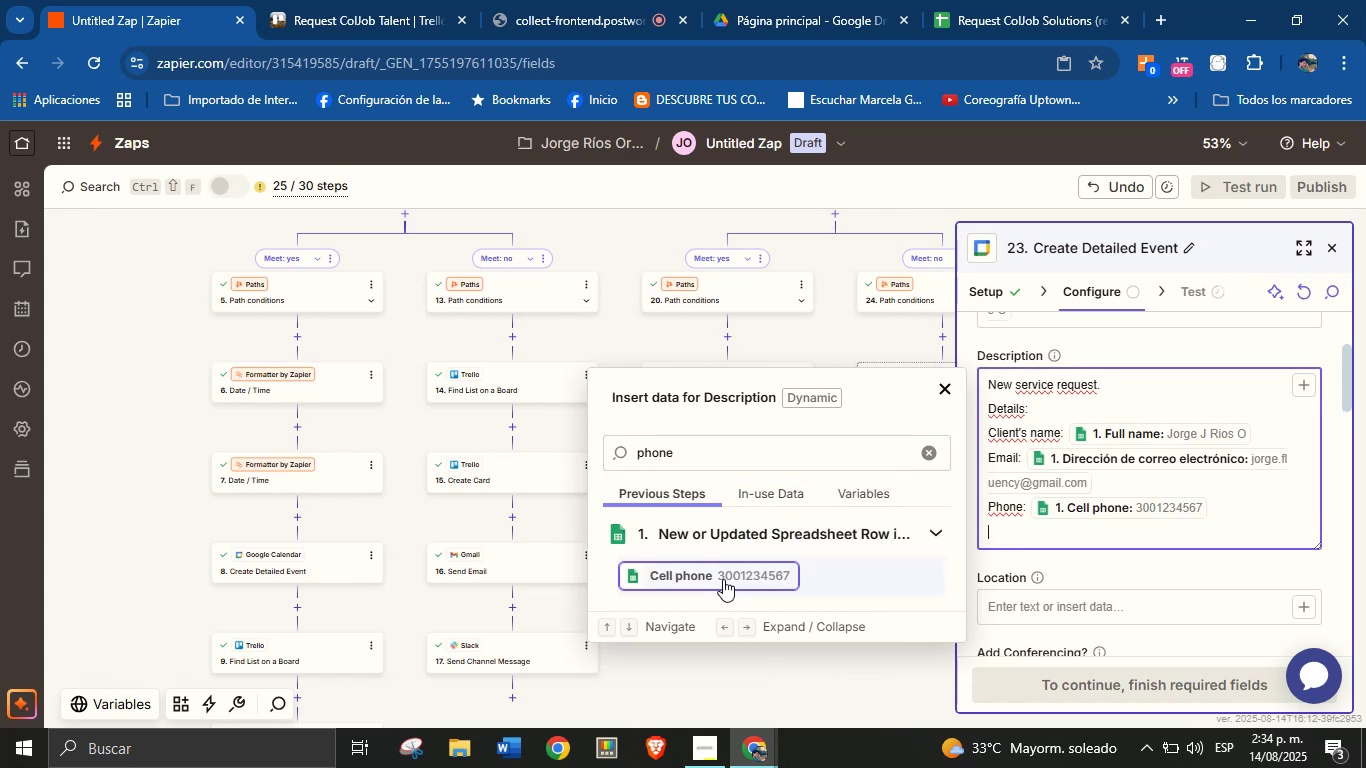 
type(Area> )
 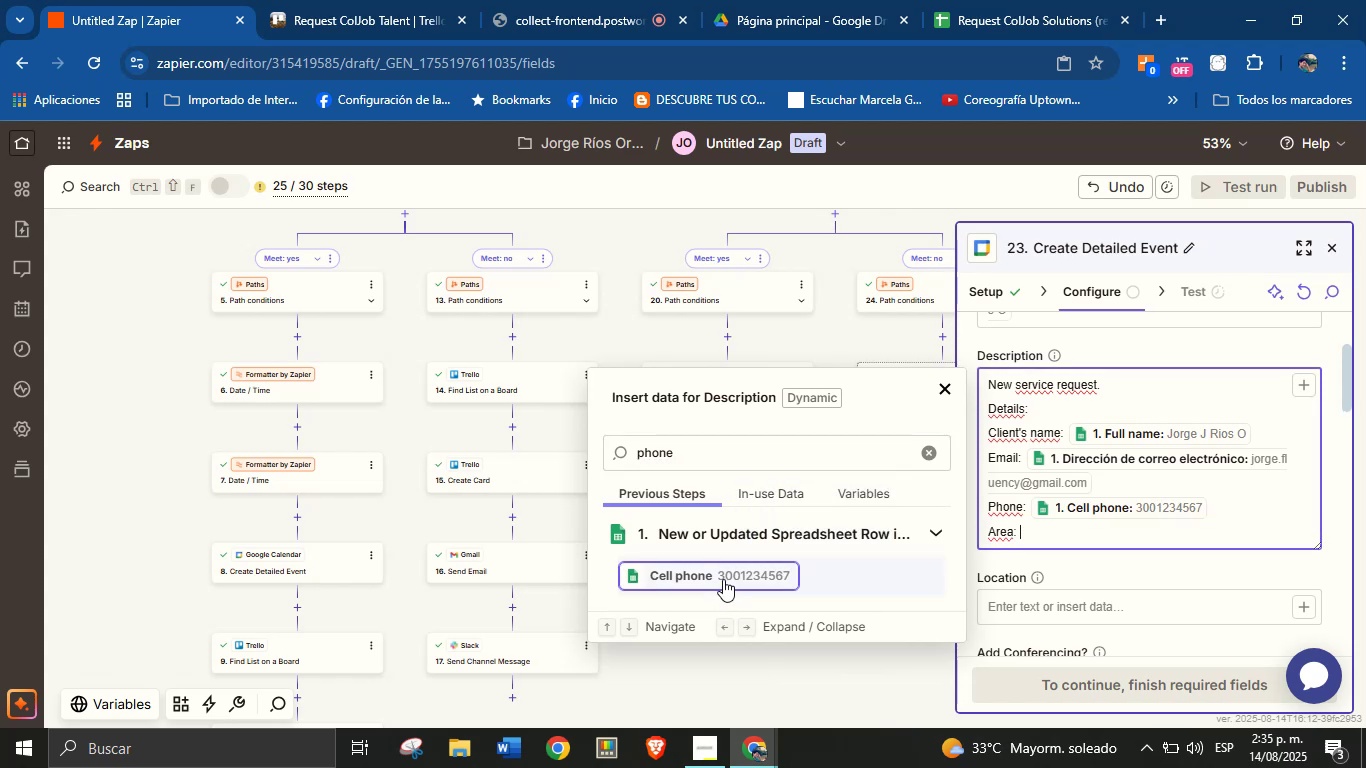 
double_click([818, 441])
 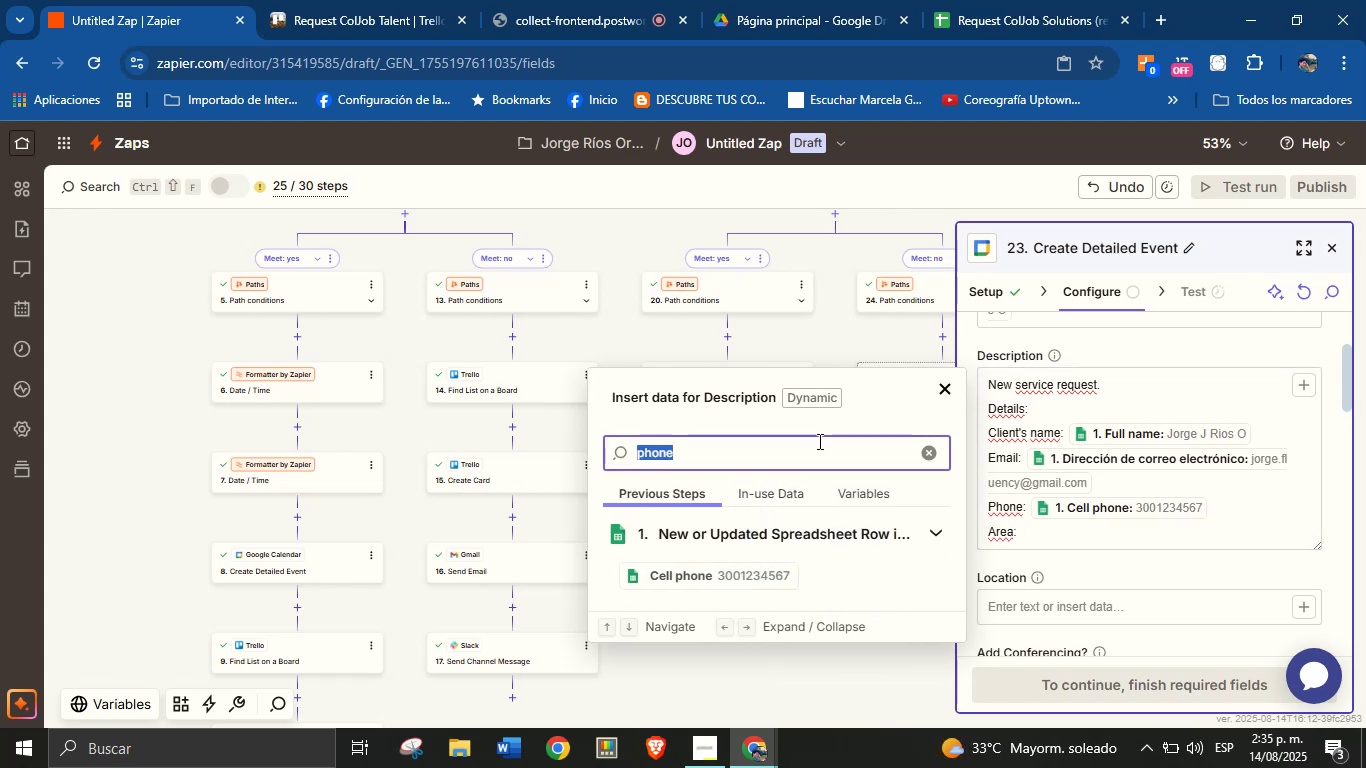 
type(area)
 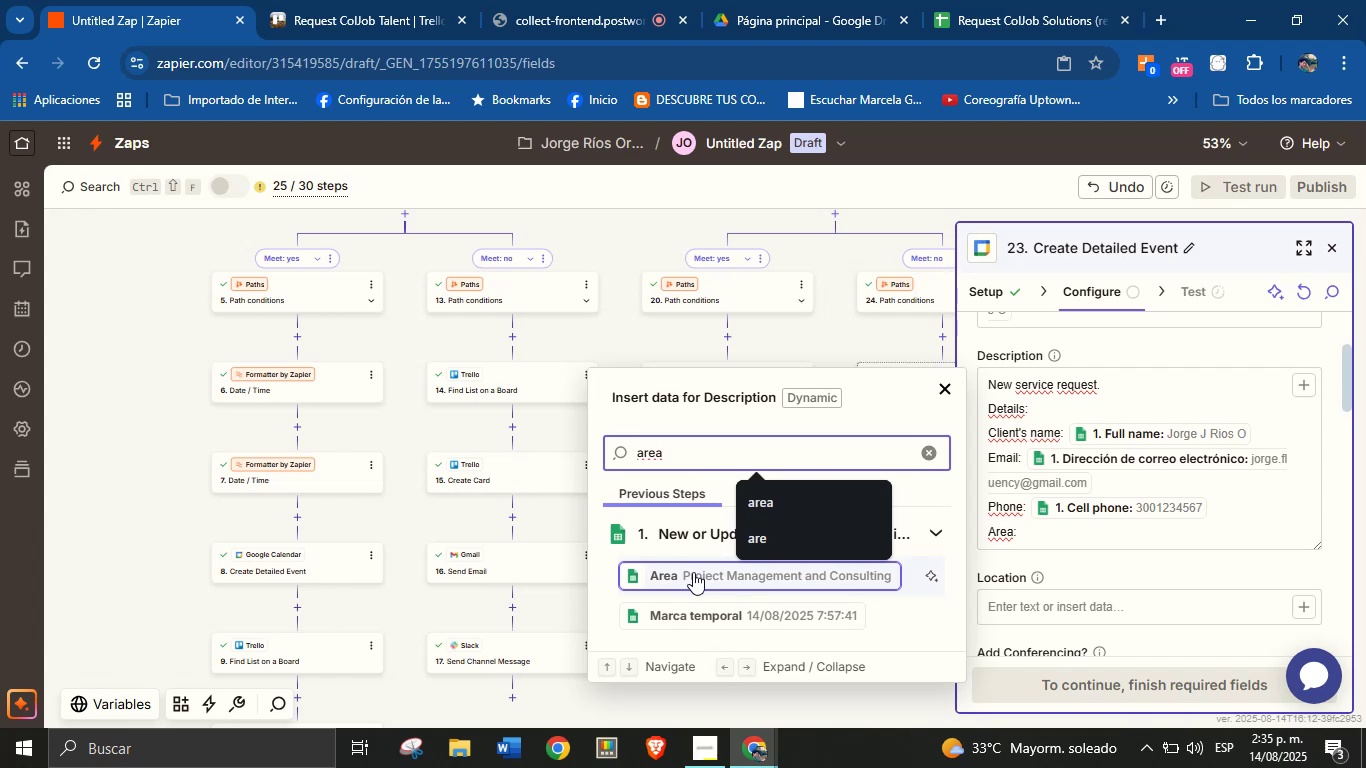 
left_click([693, 572])
 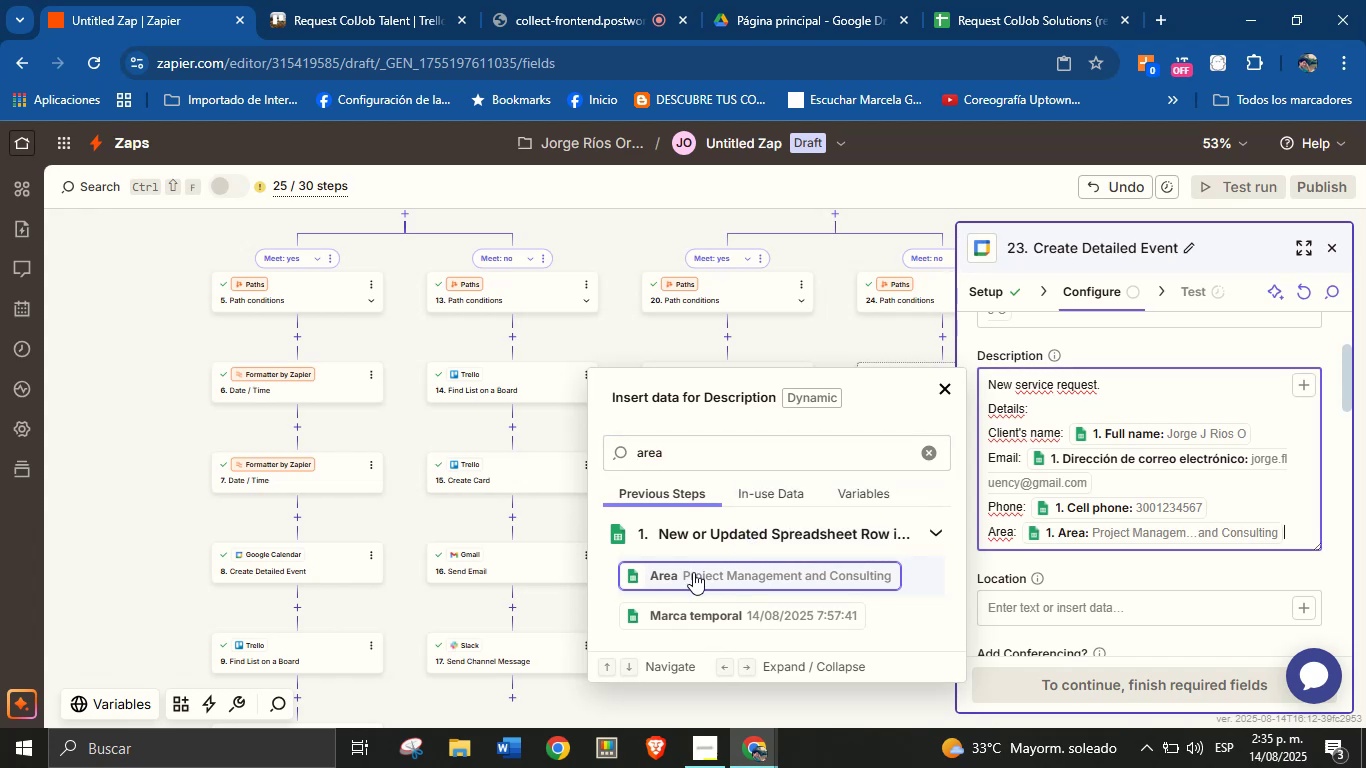 
key(Enter)
 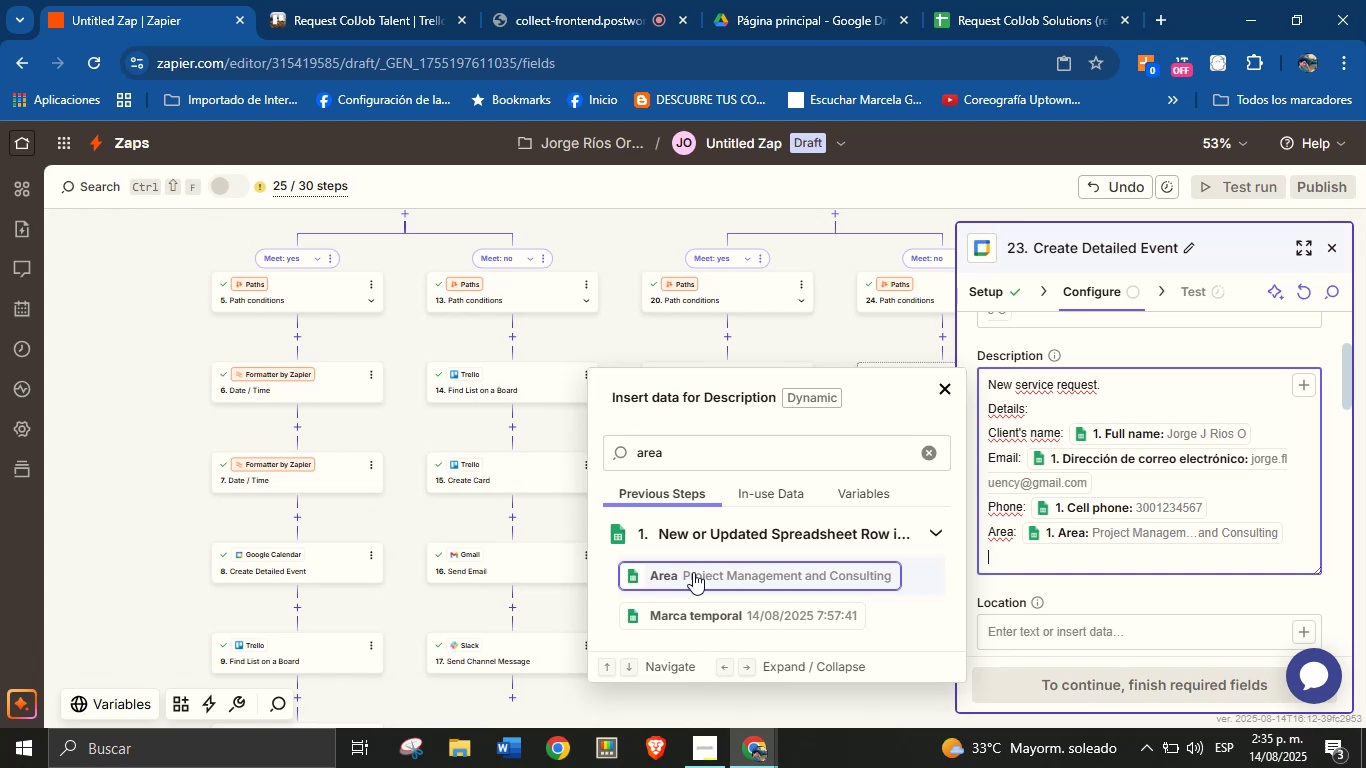 
wait(40.32)
 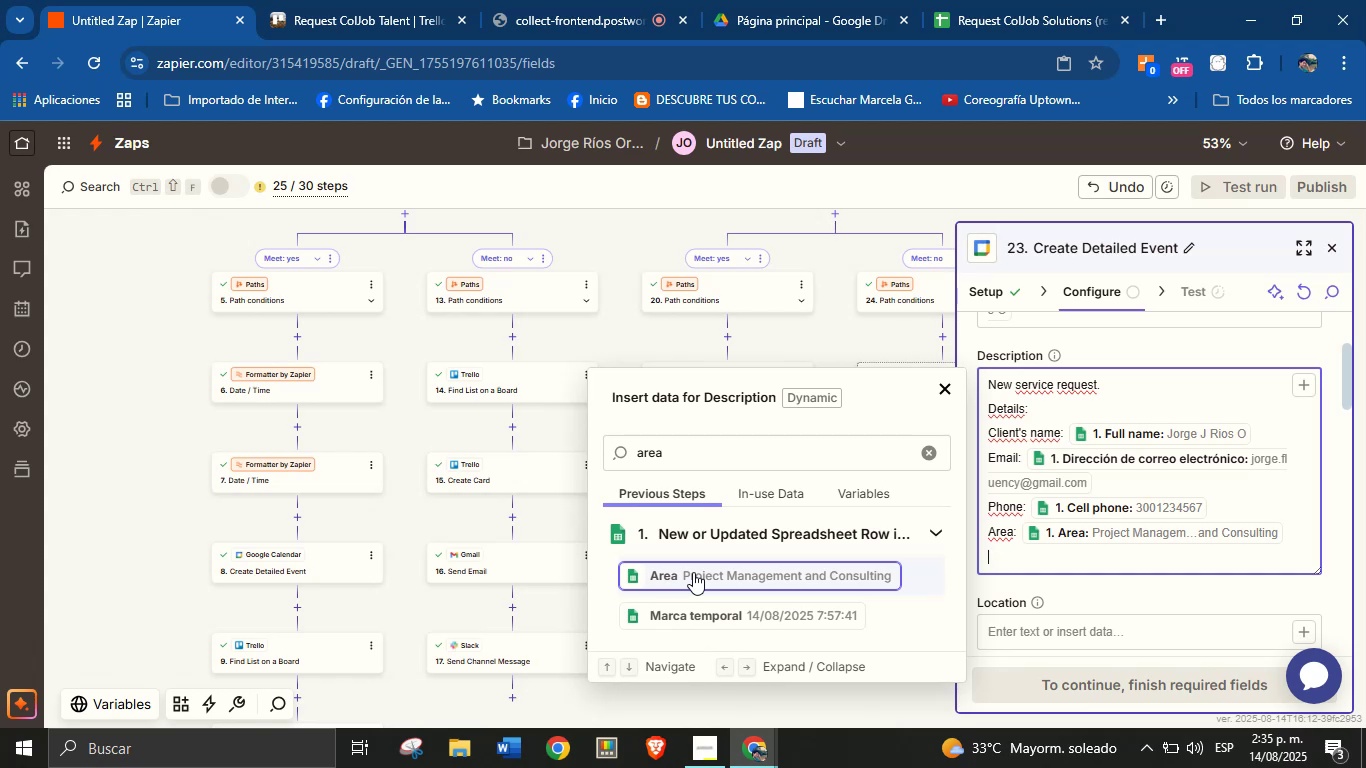 
type(Description> )
 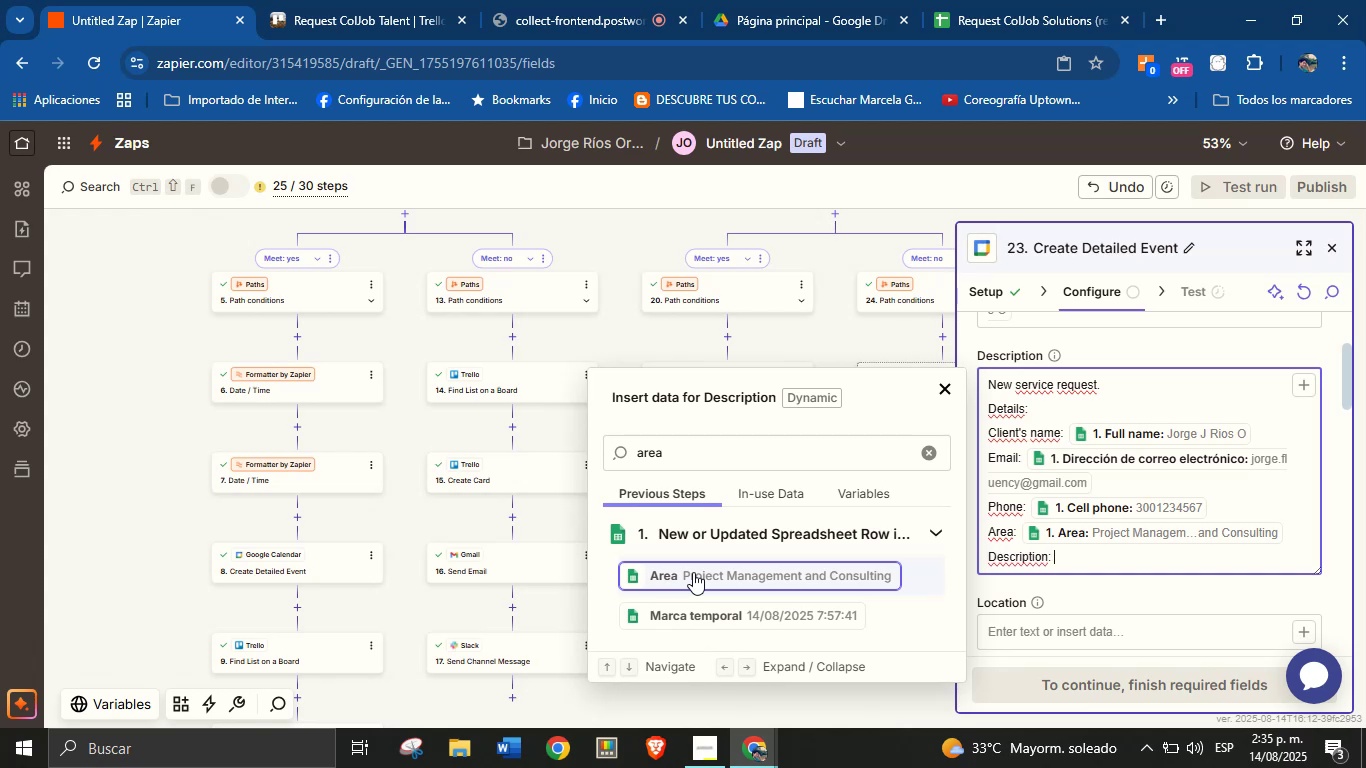 
double_click([780, 452])
 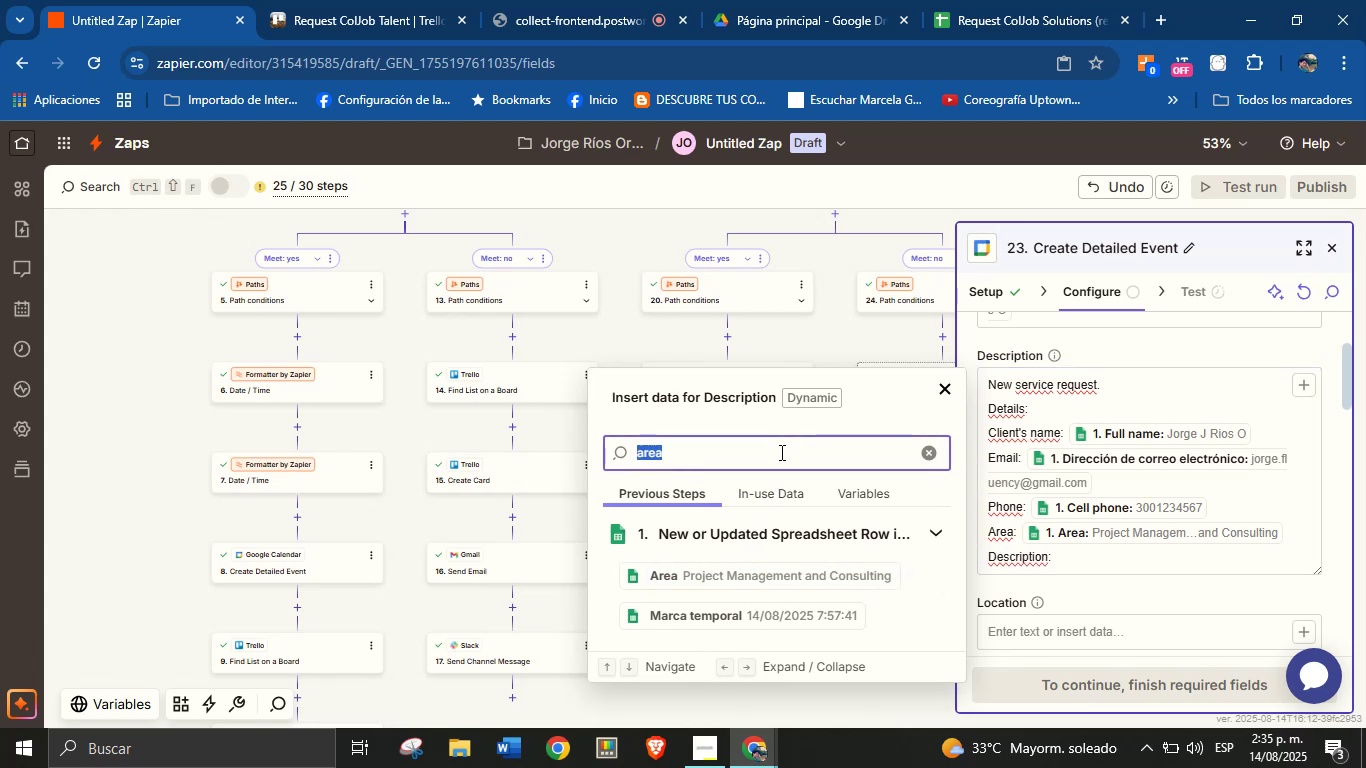 
type(descr)
 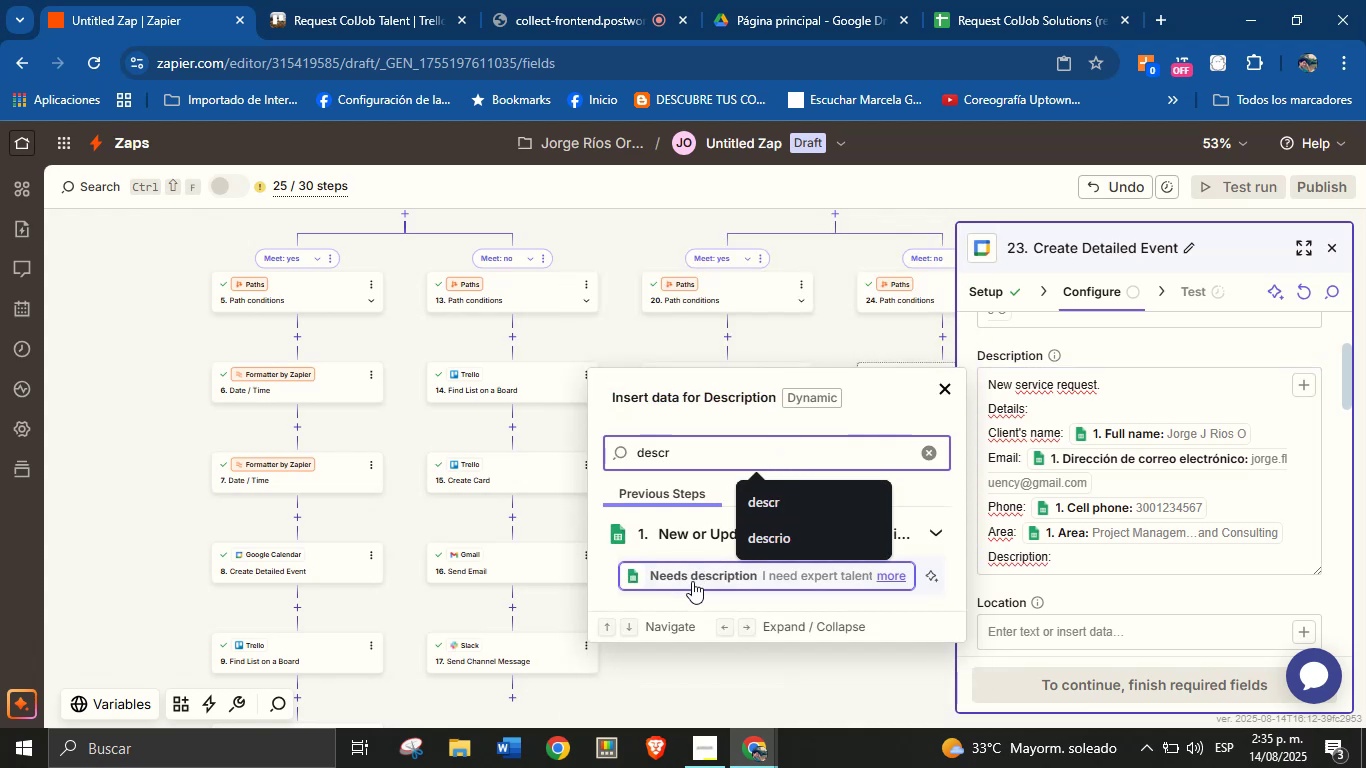 
left_click([695, 573])
 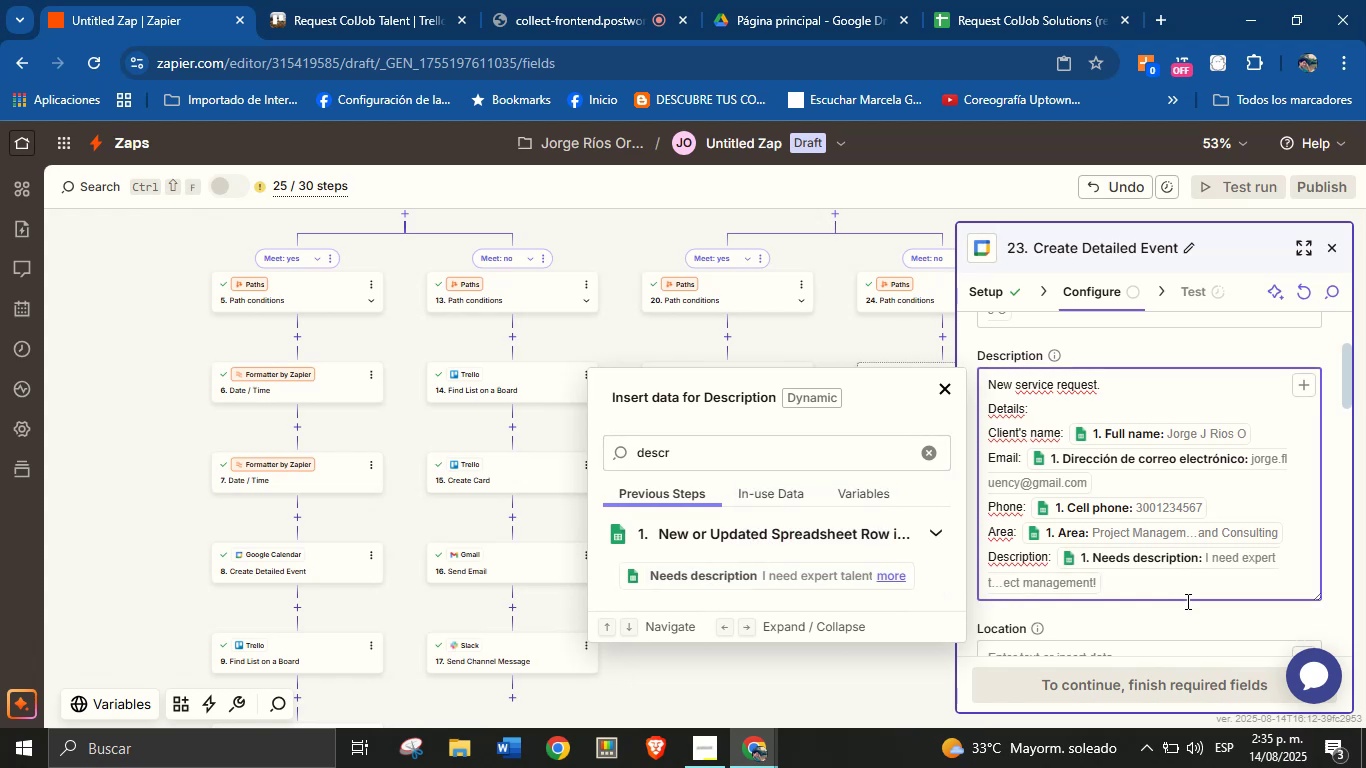 
left_click([1186, 605])
 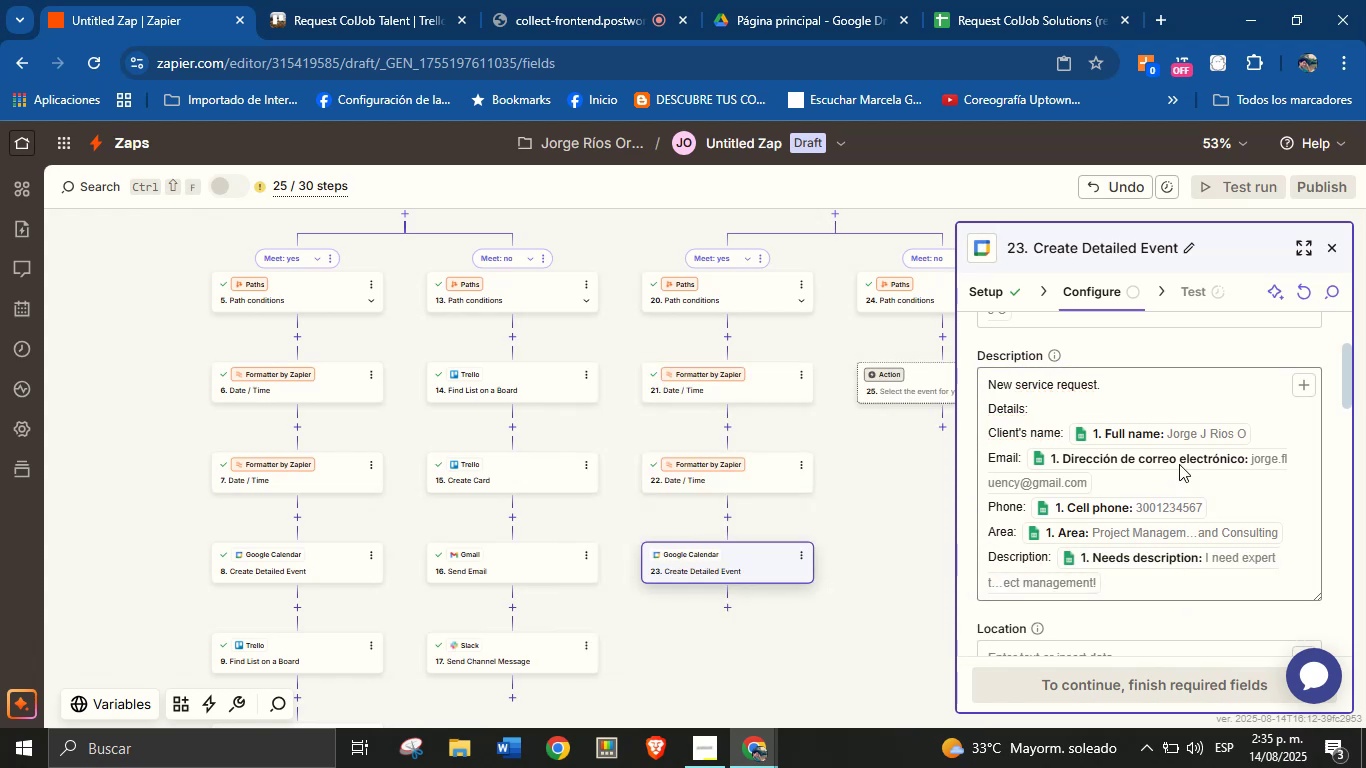 
scroll: coordinate [1133, 468], scroll_direction: down, amount: 2.0
 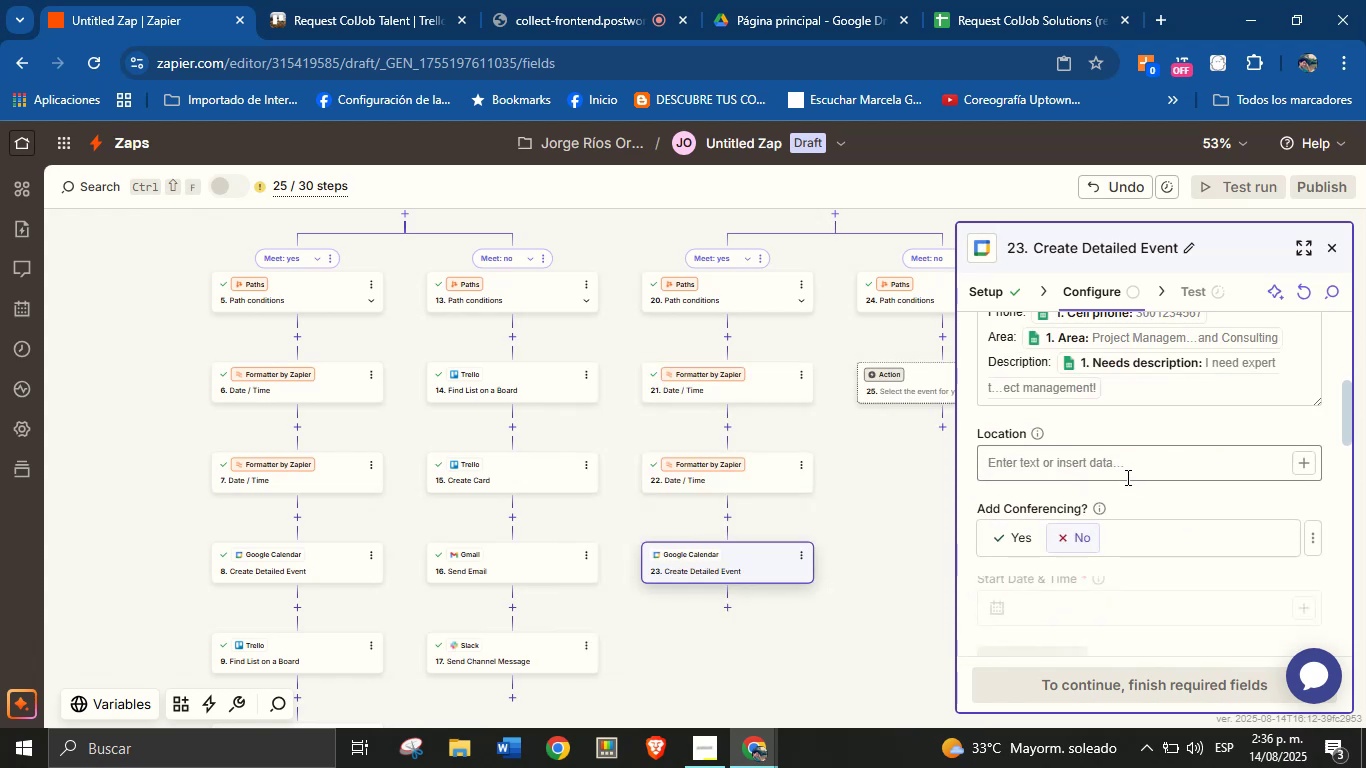 
scroll: coordinate [1114, 485], scroll_direction: none, amount: 0.0
 